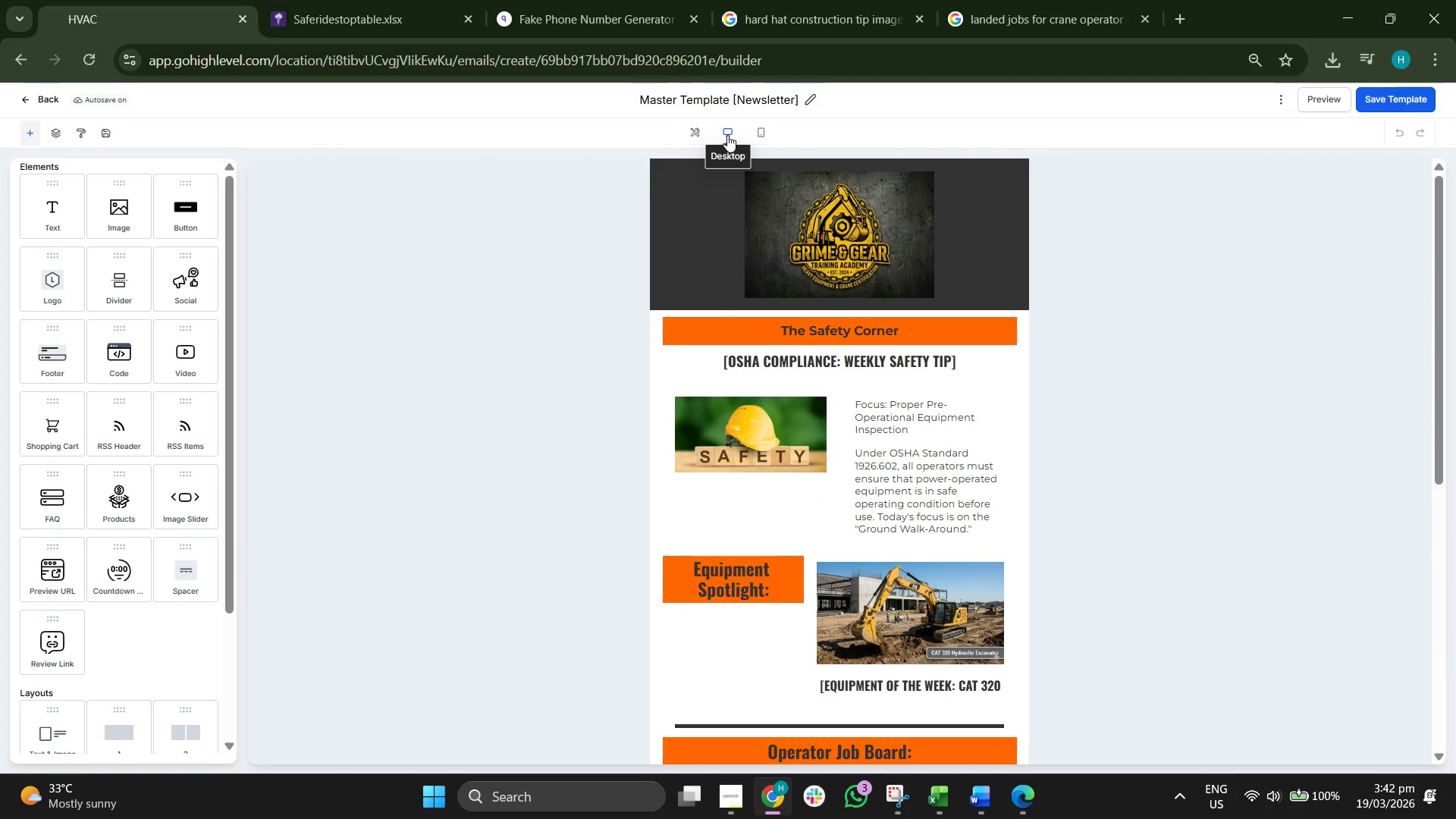 
left_click([727, 135])
 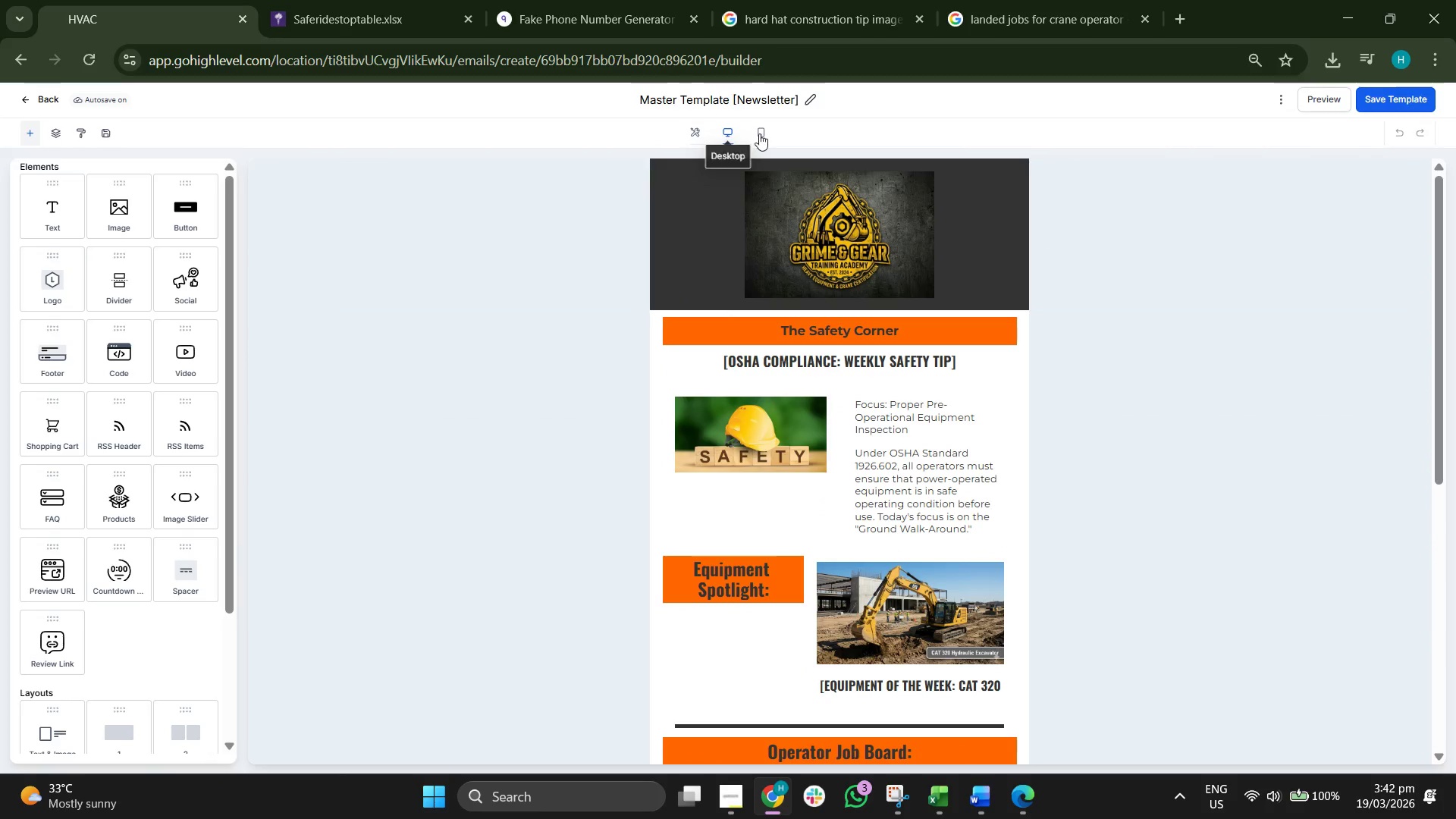 
double_click([759, 133])
 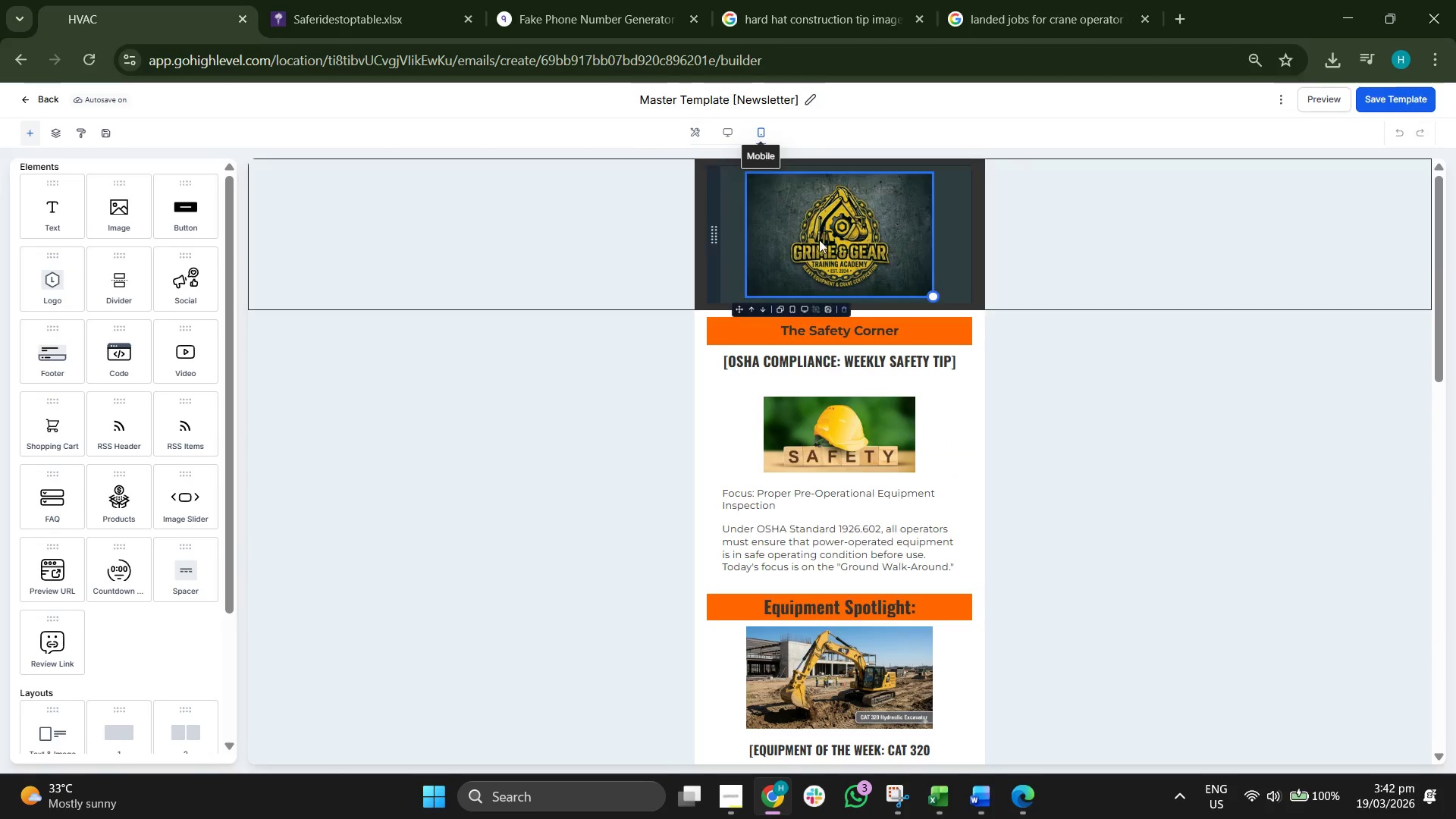 
scroll: coordinate [849, 284], scroll_direction: down, amount: 12.0
 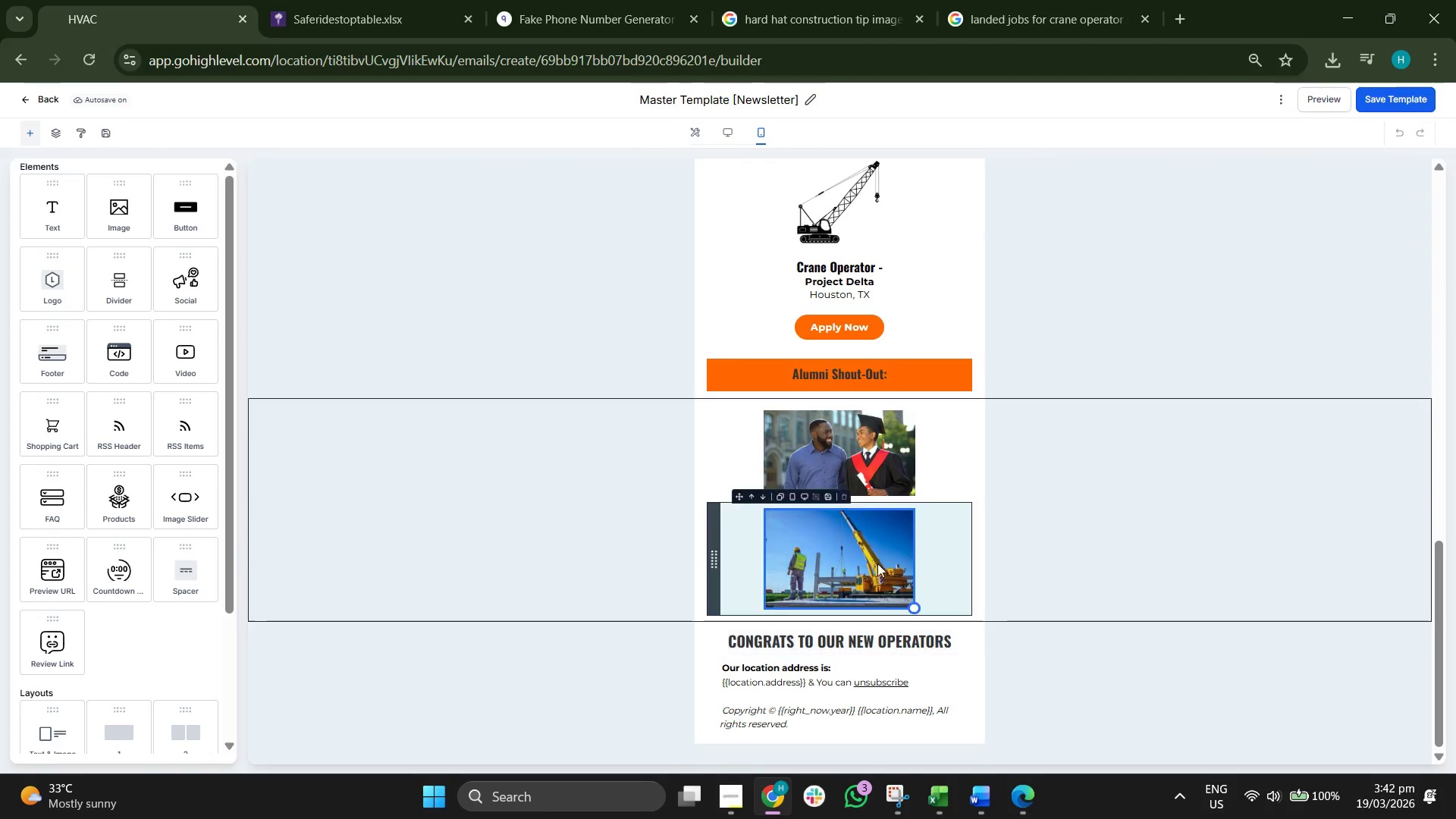 
scroll: coordinate [900, 506], scroll_direction: up, amount: 14.0
 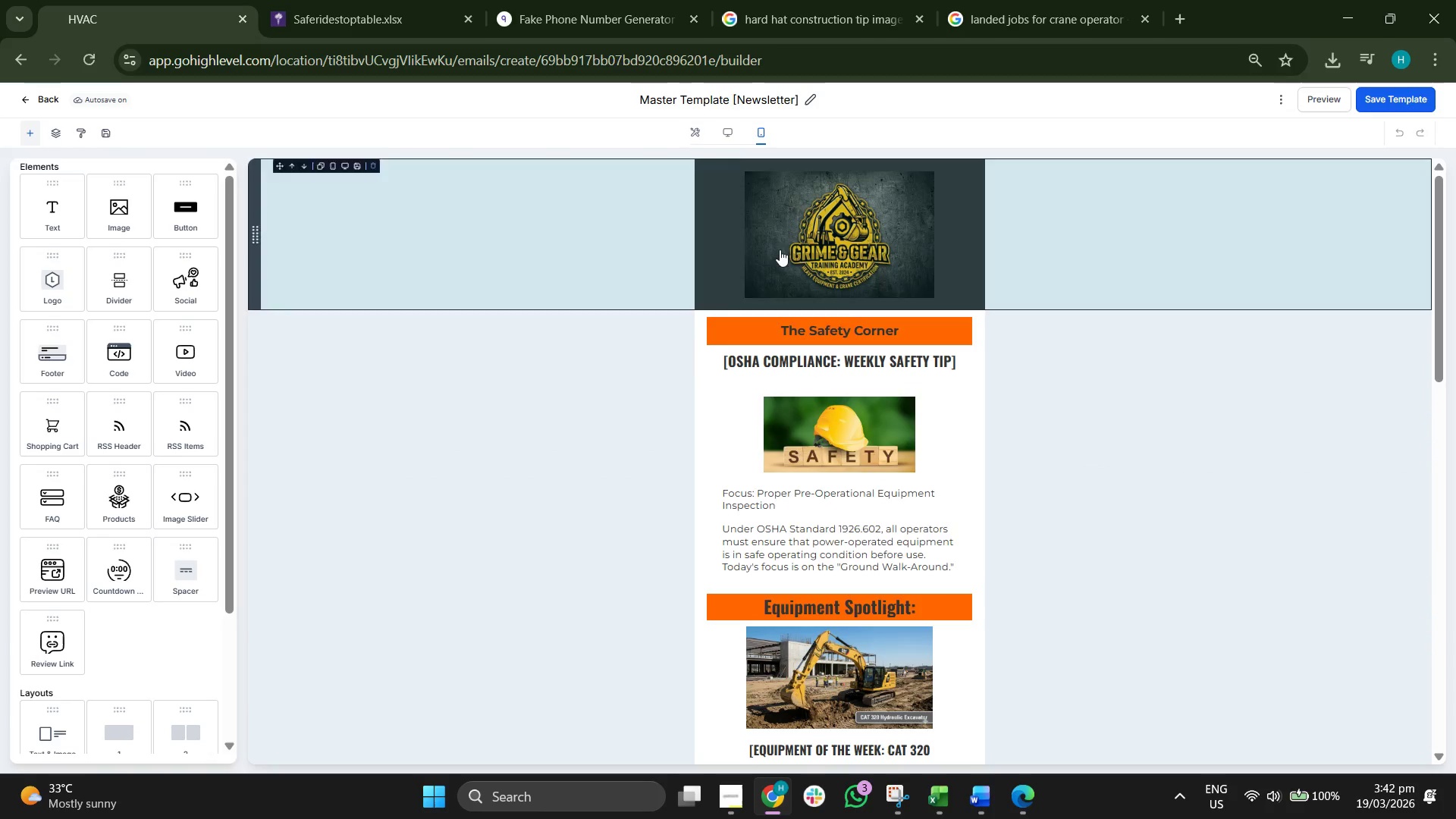 
scroll: coordinate [783, 588], scroll_direction: down, amount: 12.0
 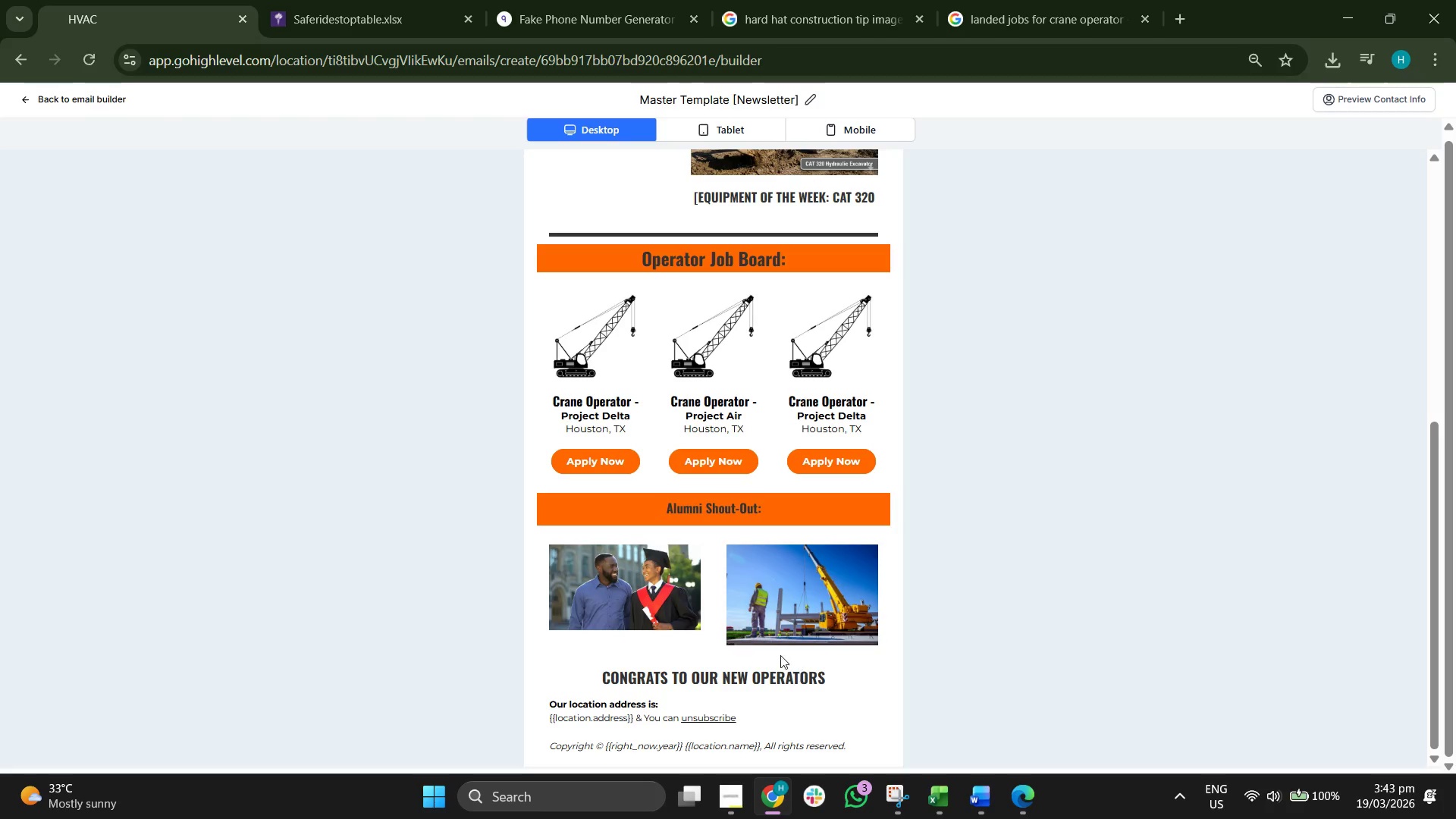 
wait(5.35)
 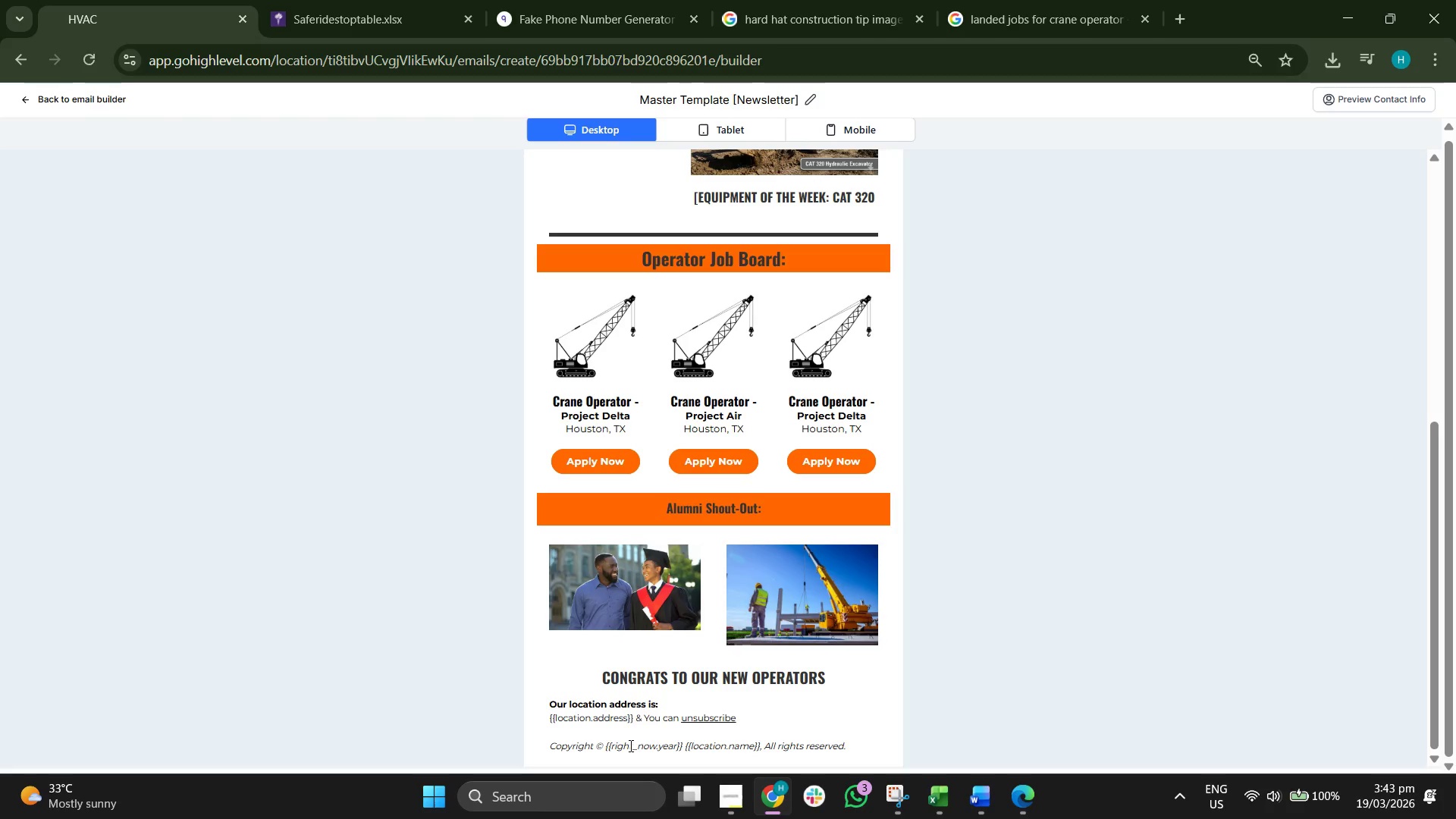 
left_click([703, 718])
 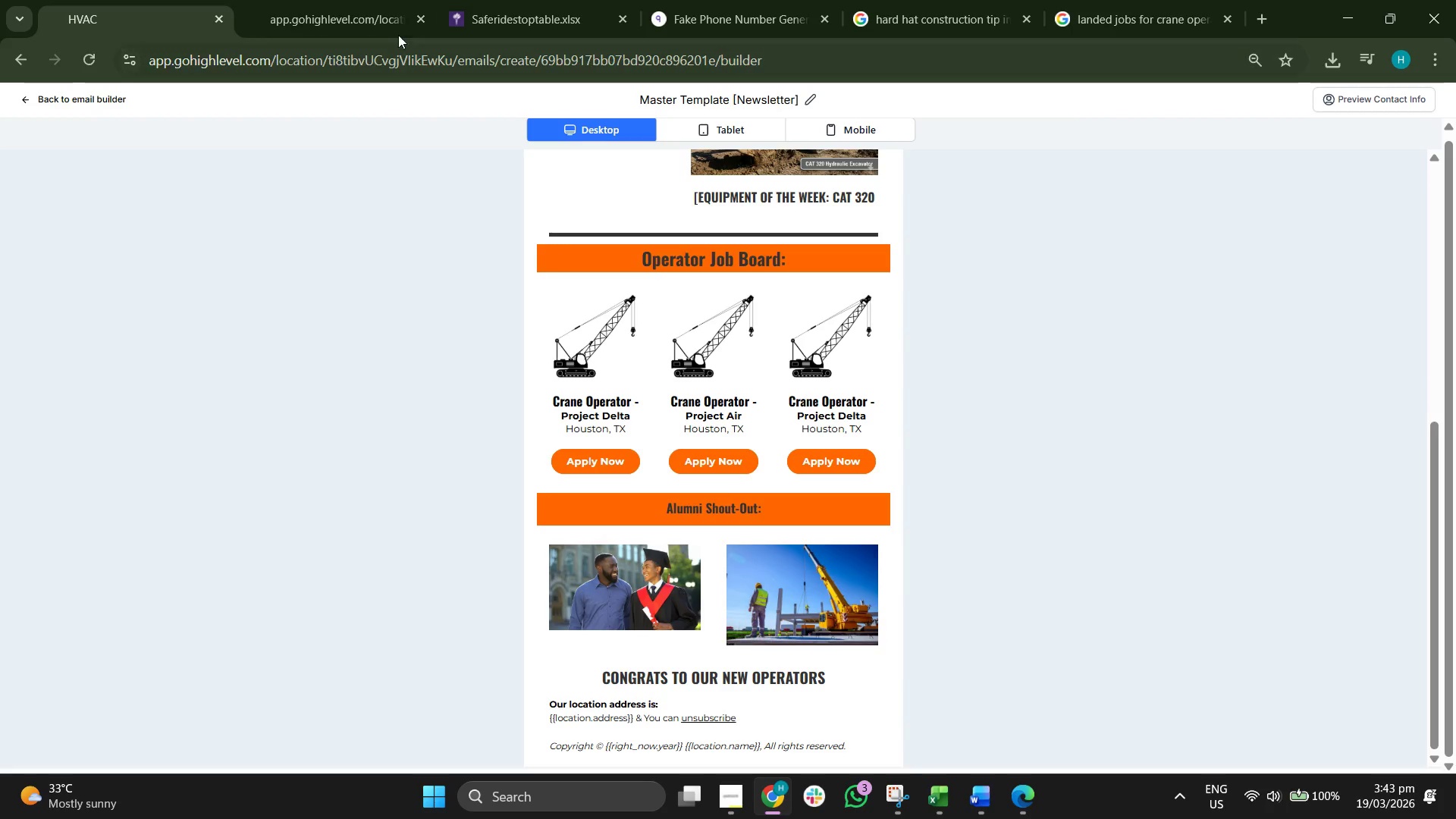 
left_click([415, 17])
 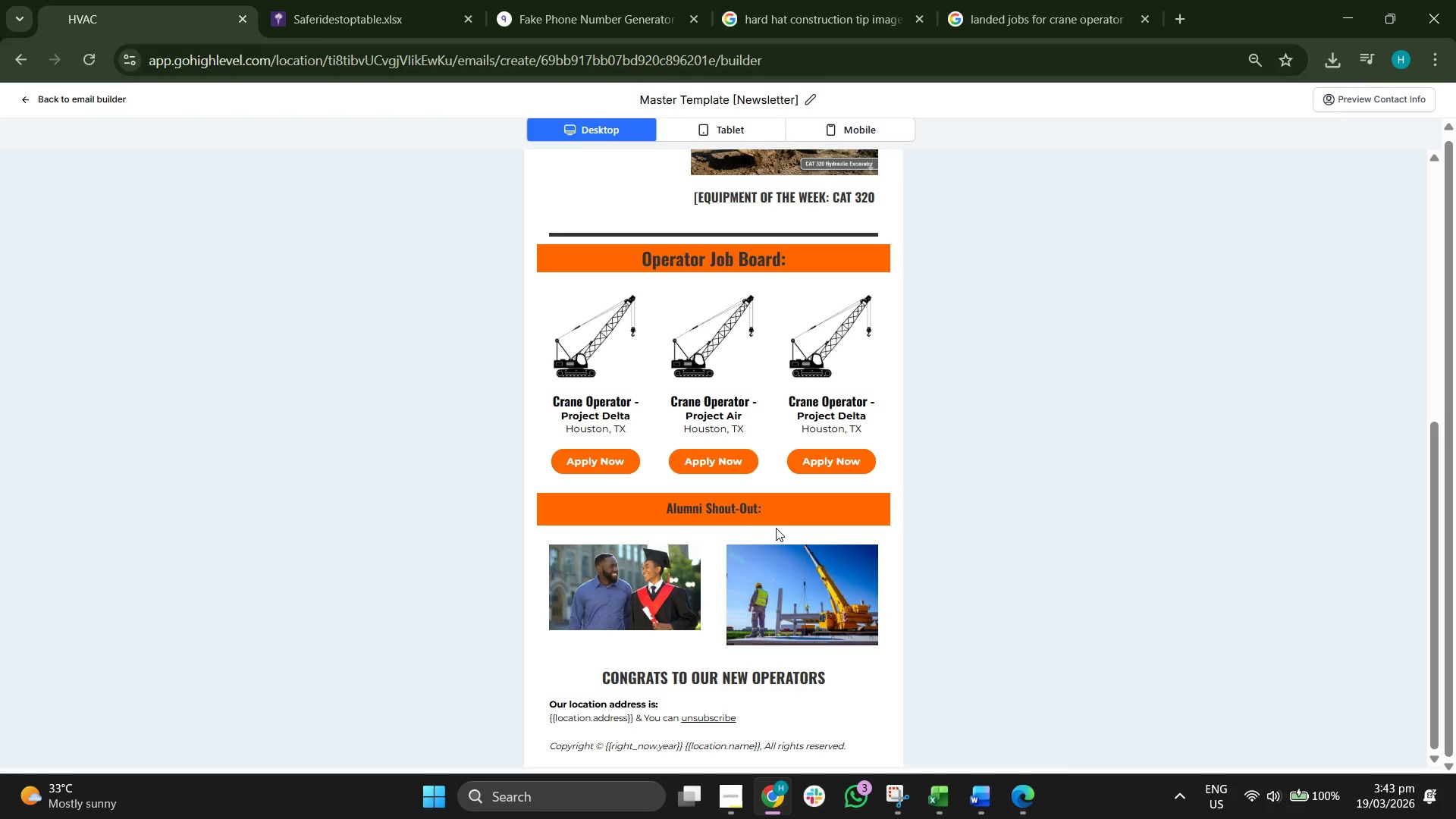 
scroll: coordinate [776, 526], scroll_direction: up, amount: 9.0
 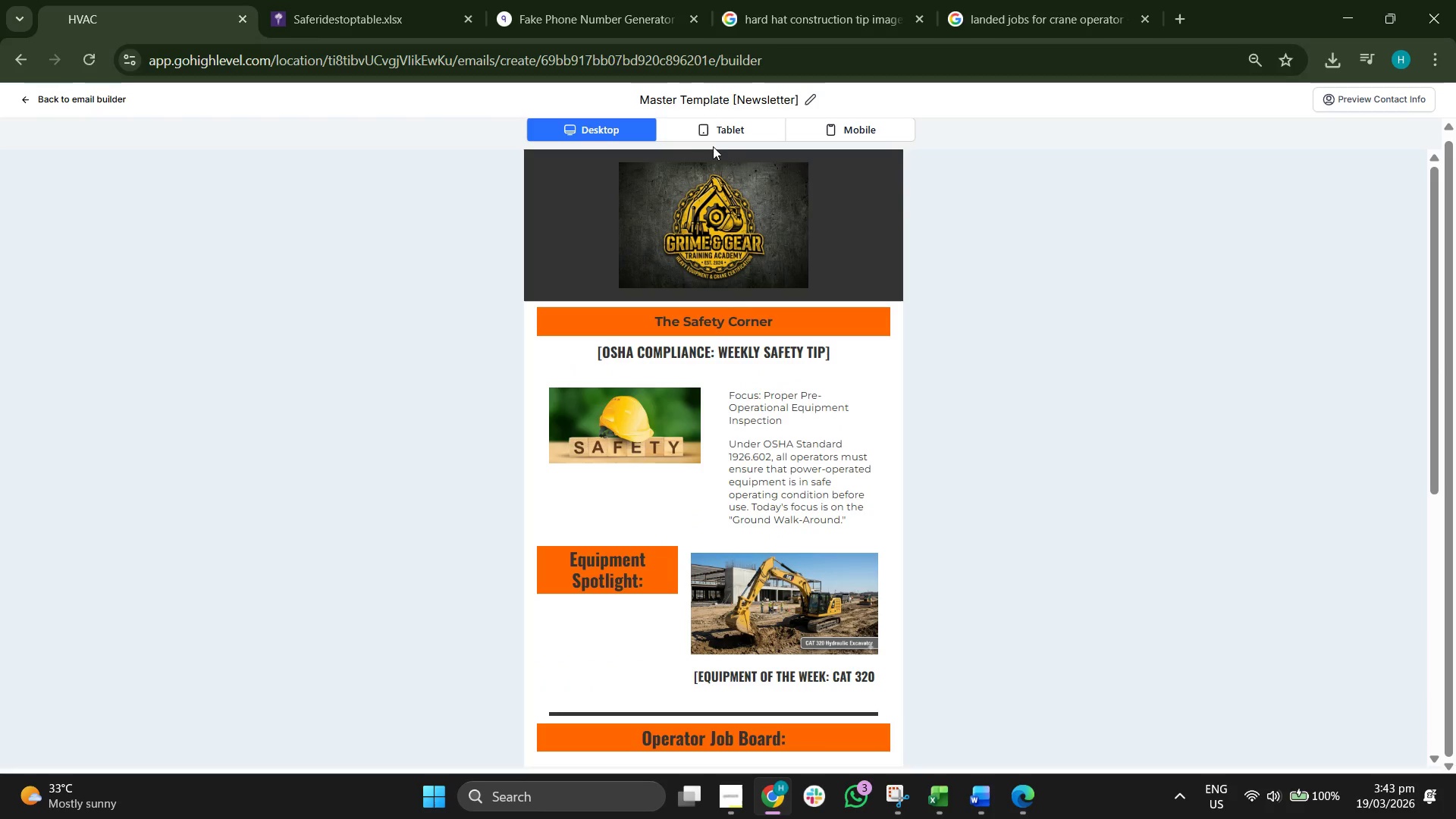 
left_click([725, 133])
 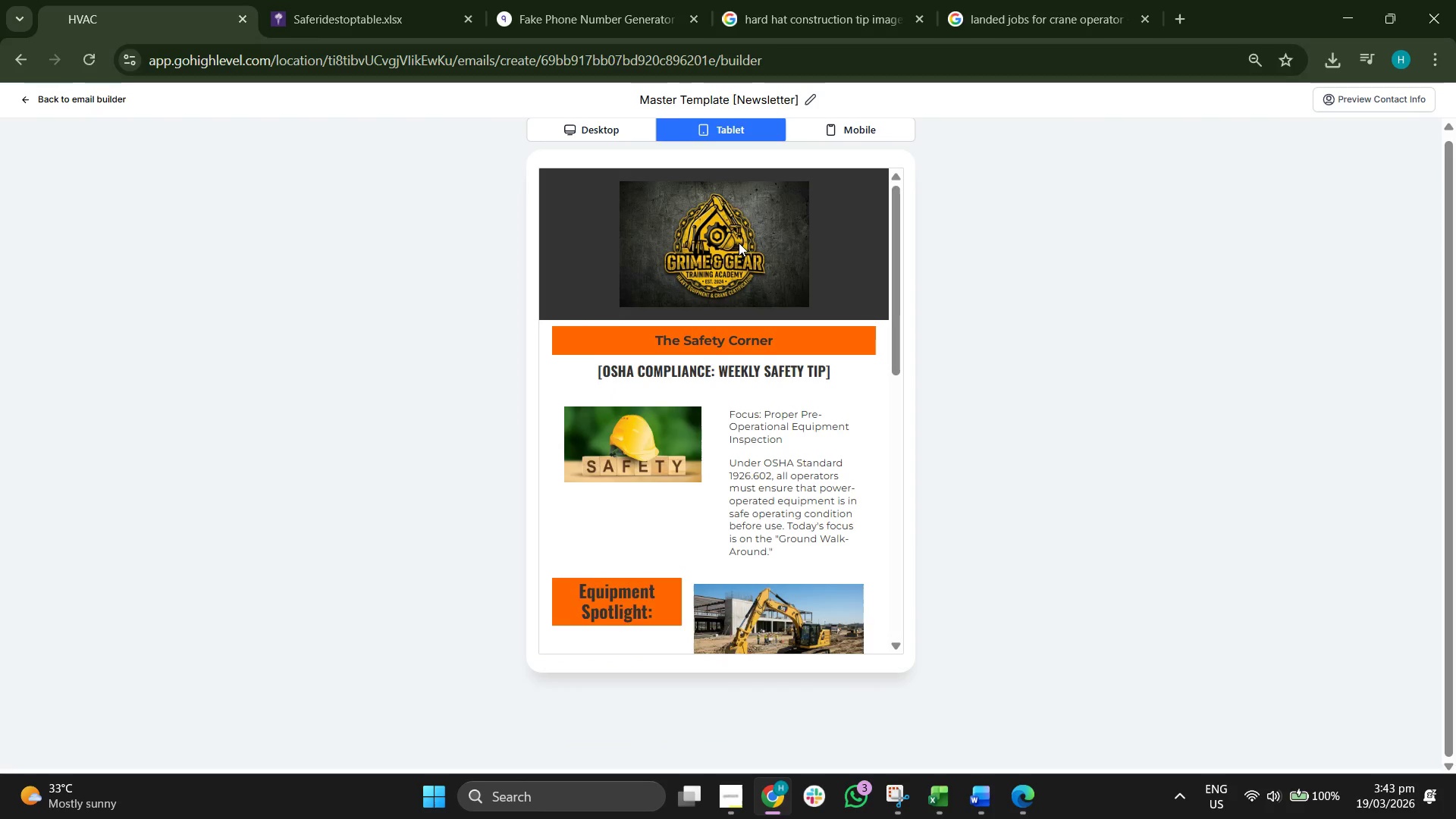 
scroll: coordinate [739, 245], scroll_direction: down, amount: 7.0
 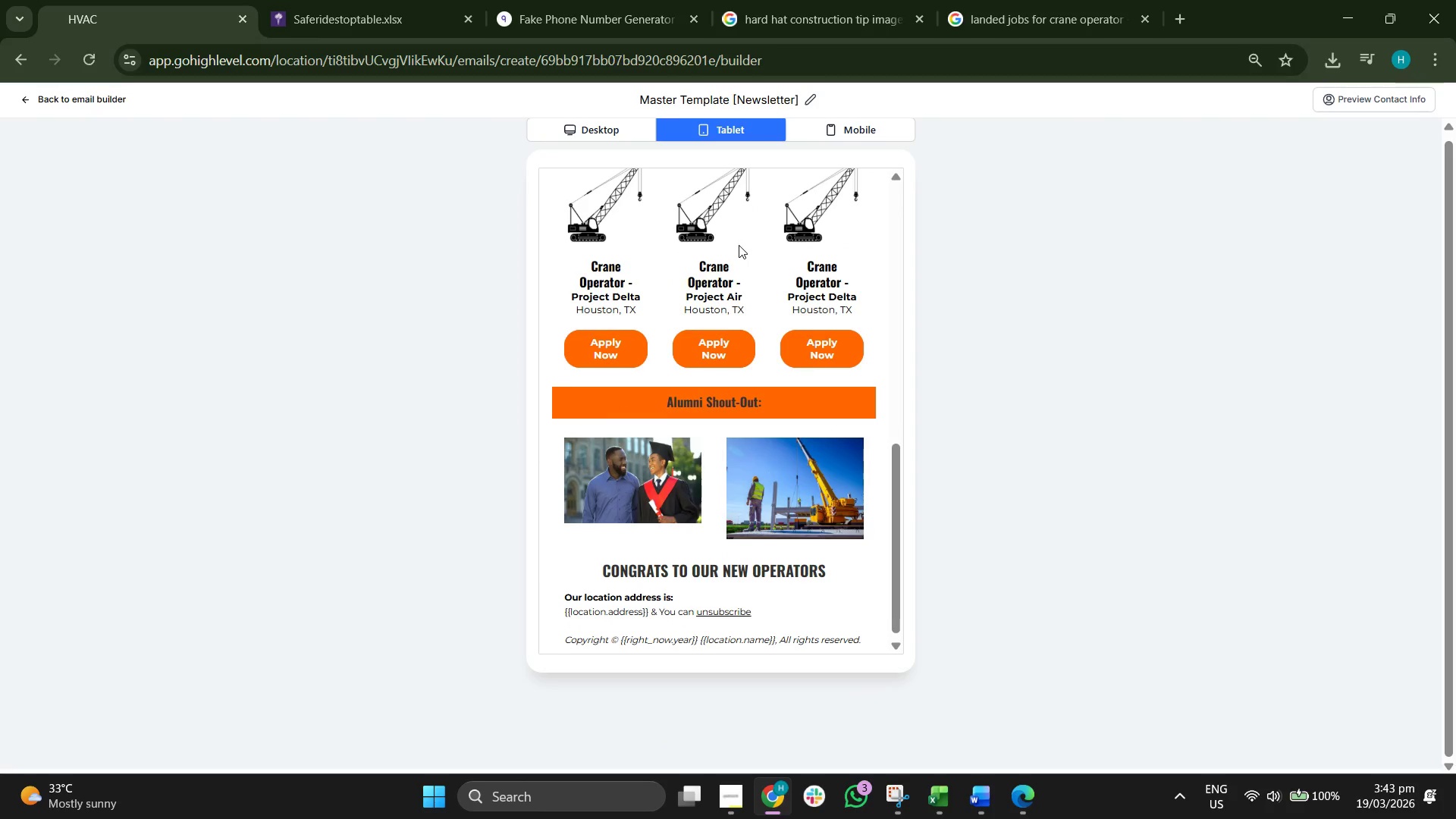 
scroll: coordinate [738, 245], scroll_direction: up, amount: 6.0
 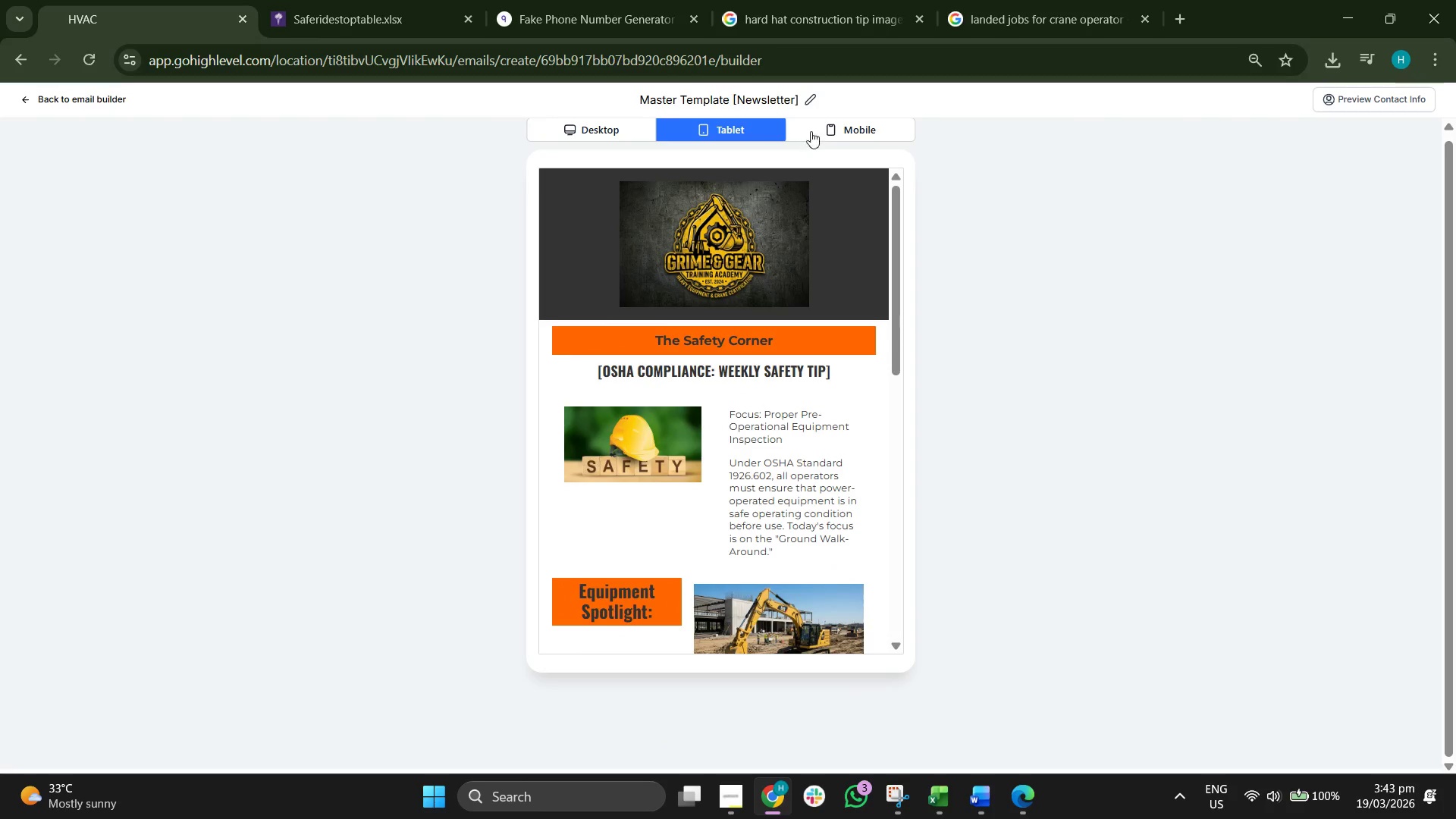 
left_click([833, 125])
 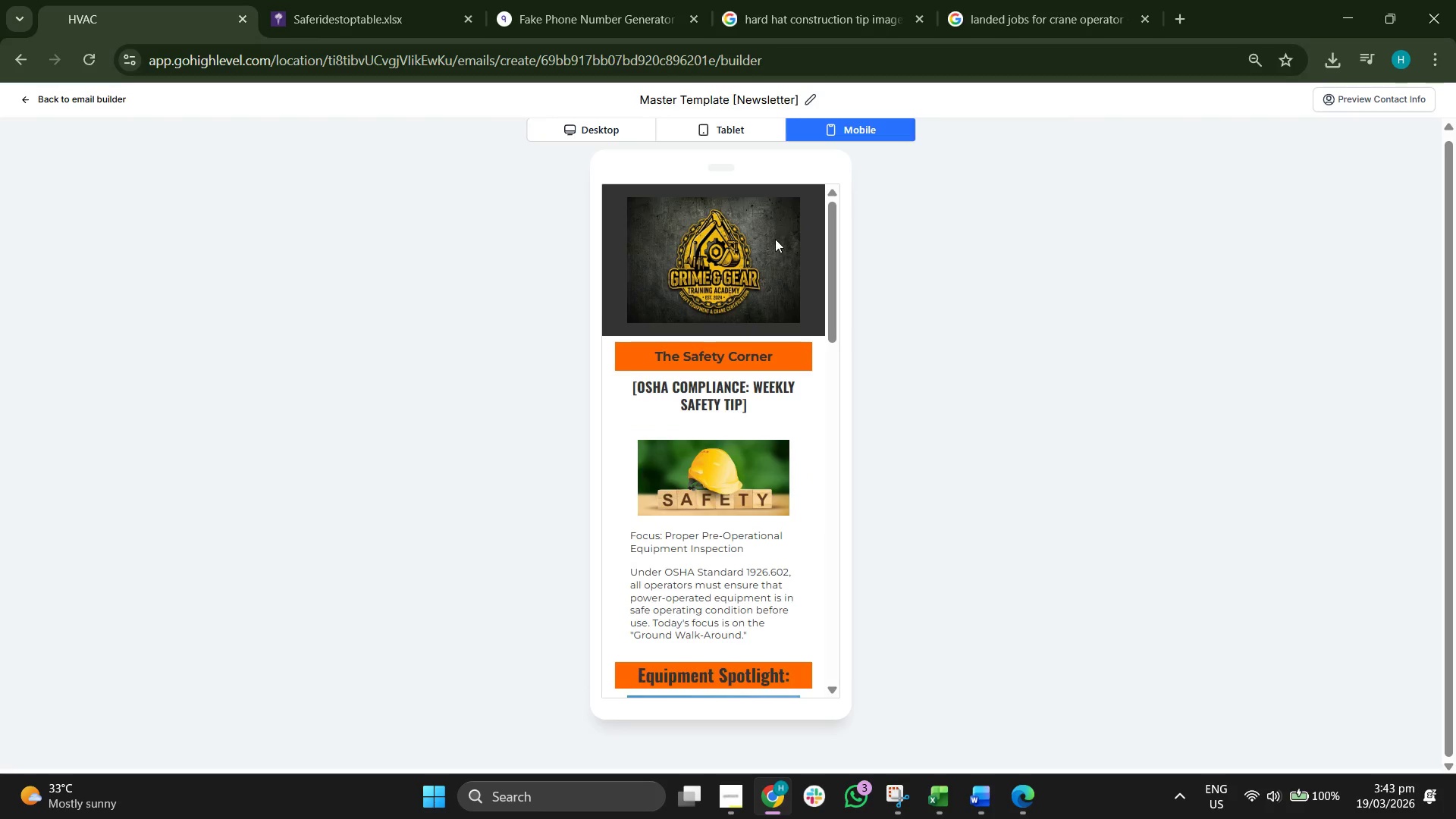 
scroll: coordinate [775, 240], scroll_direction: down, amount: 16.0
 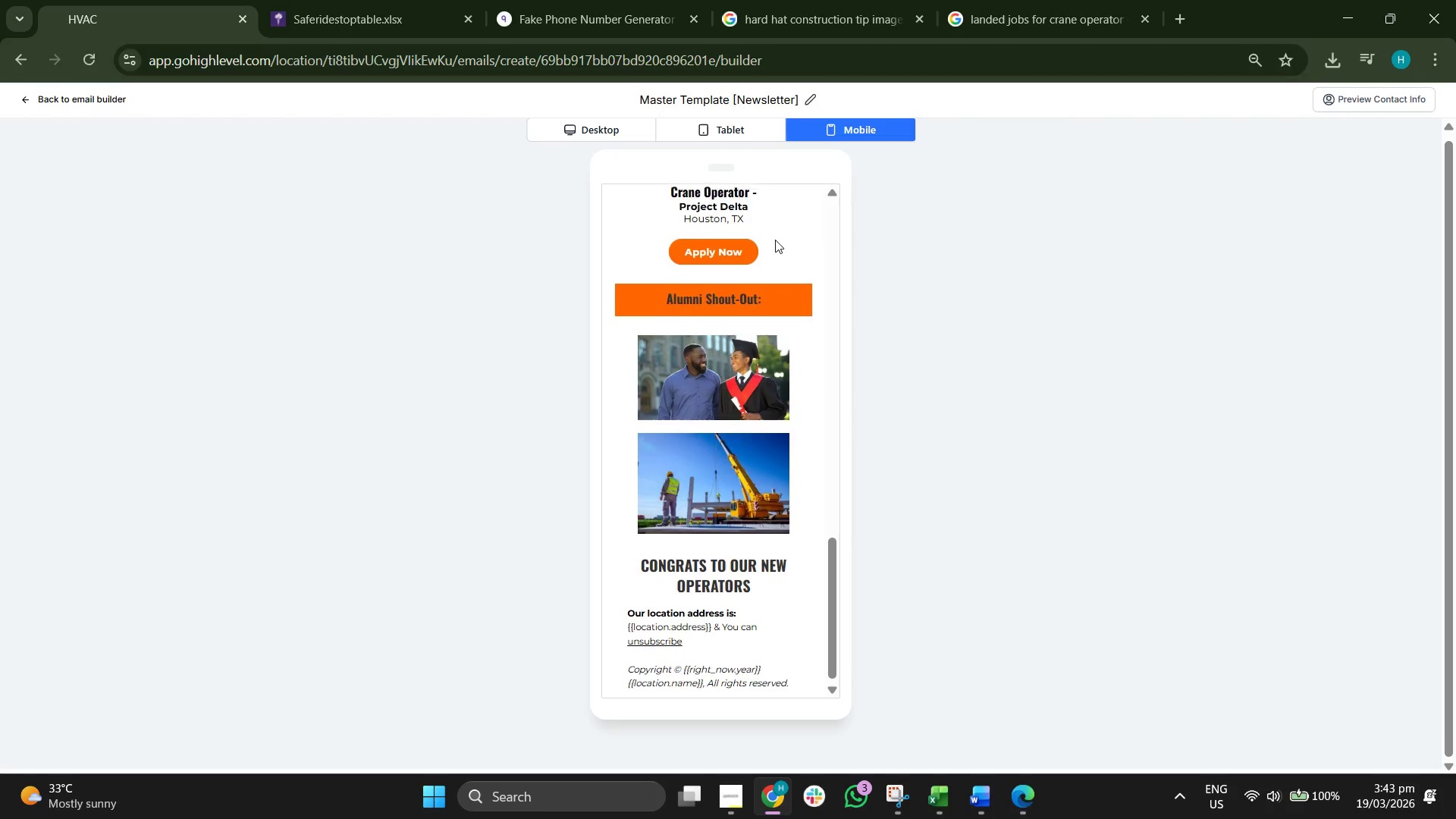 
scroll: coordinate [775, 240], scroll_direction: up, amount: 21.0
 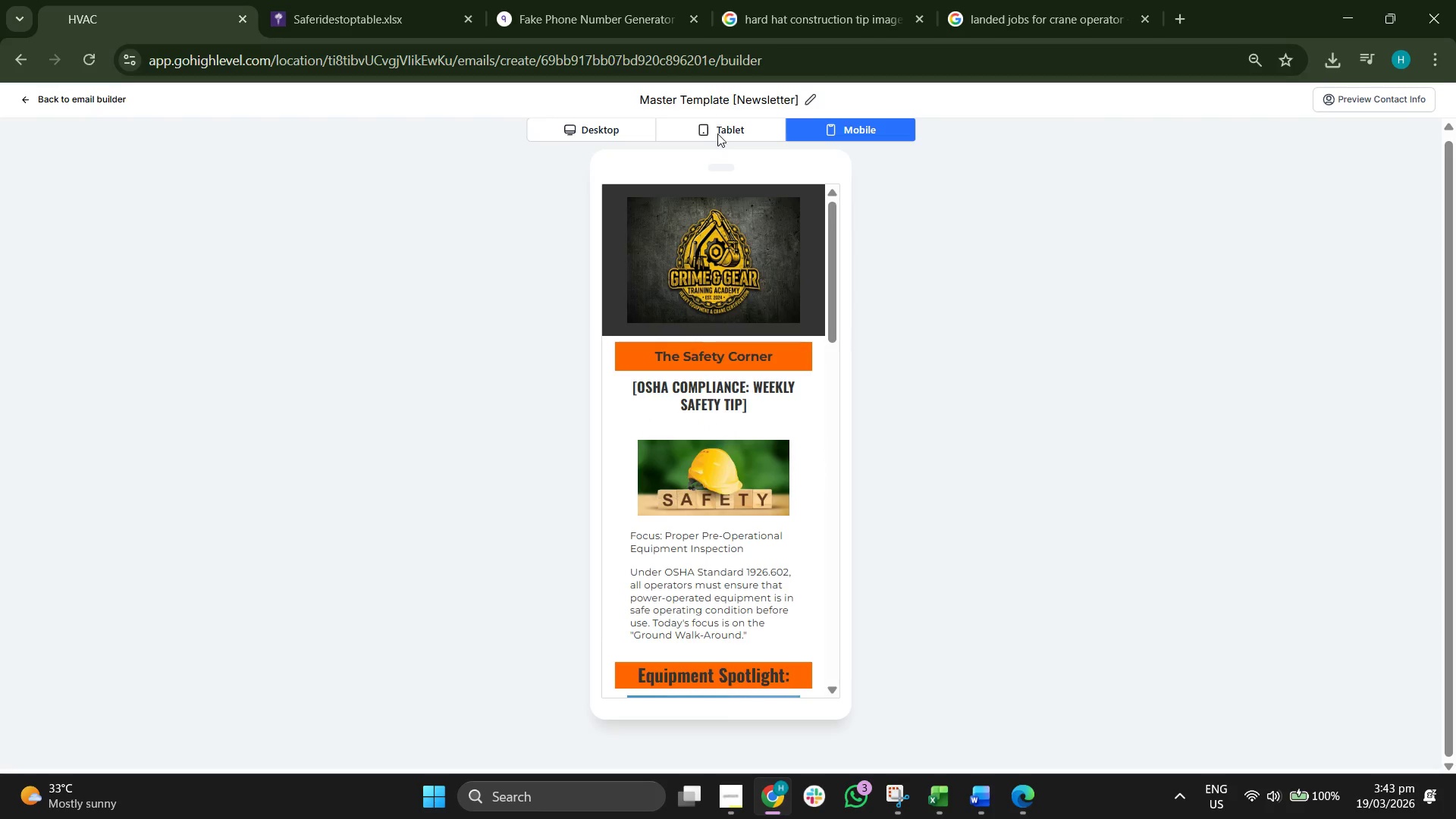 
left_click([730, 118])
 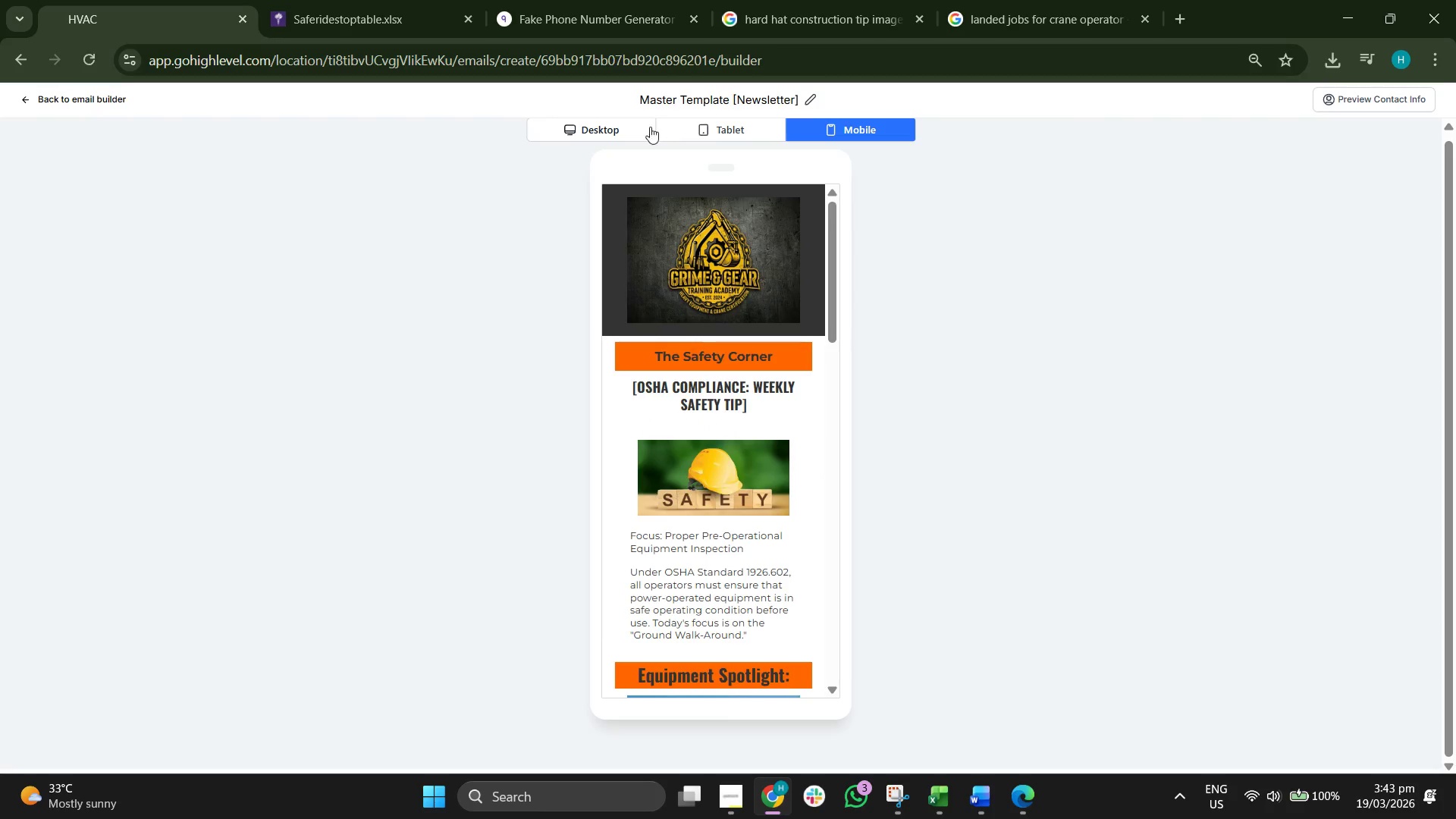 
left_click([628, 122])
 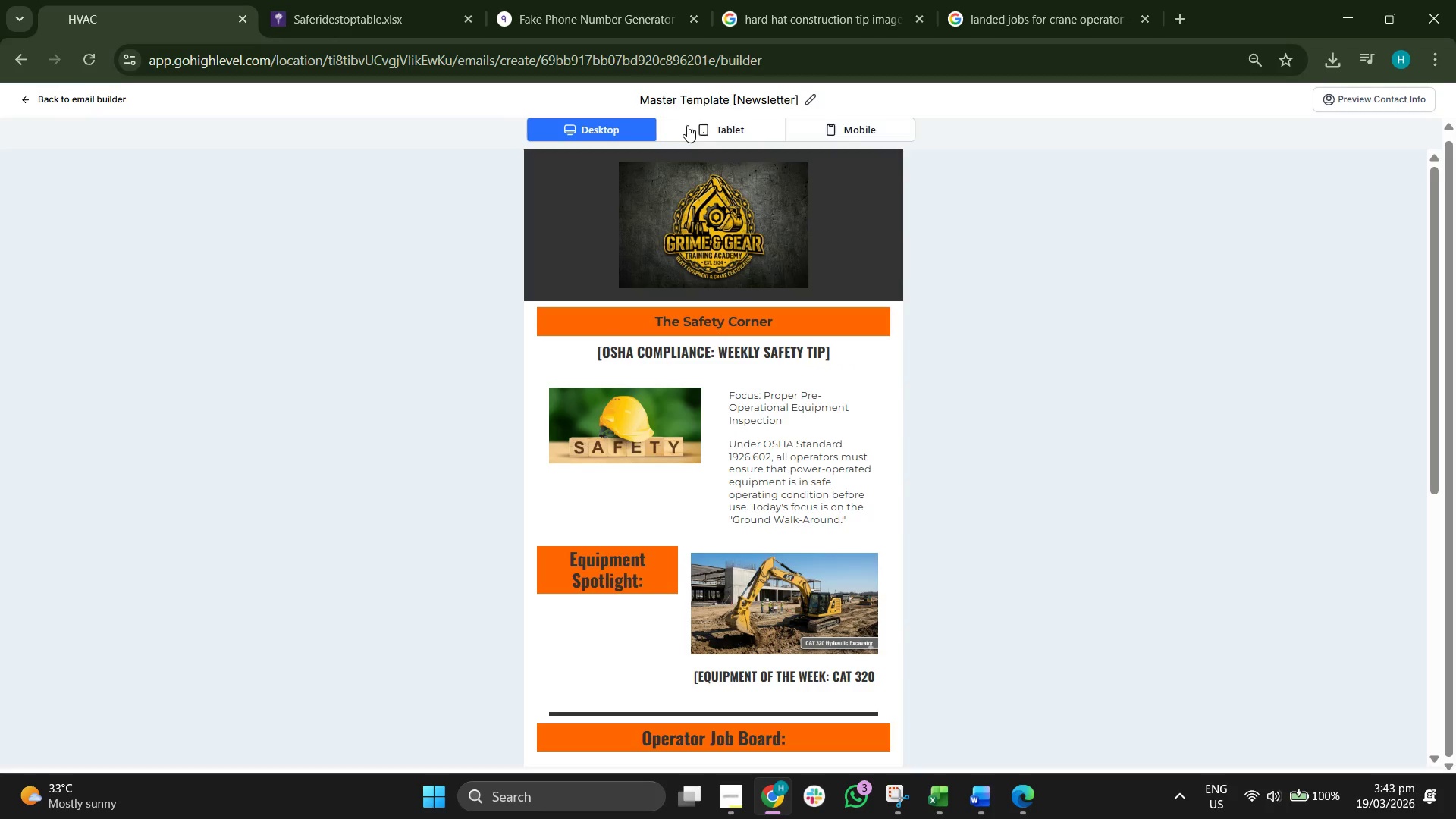 
left_click([698, 124])
 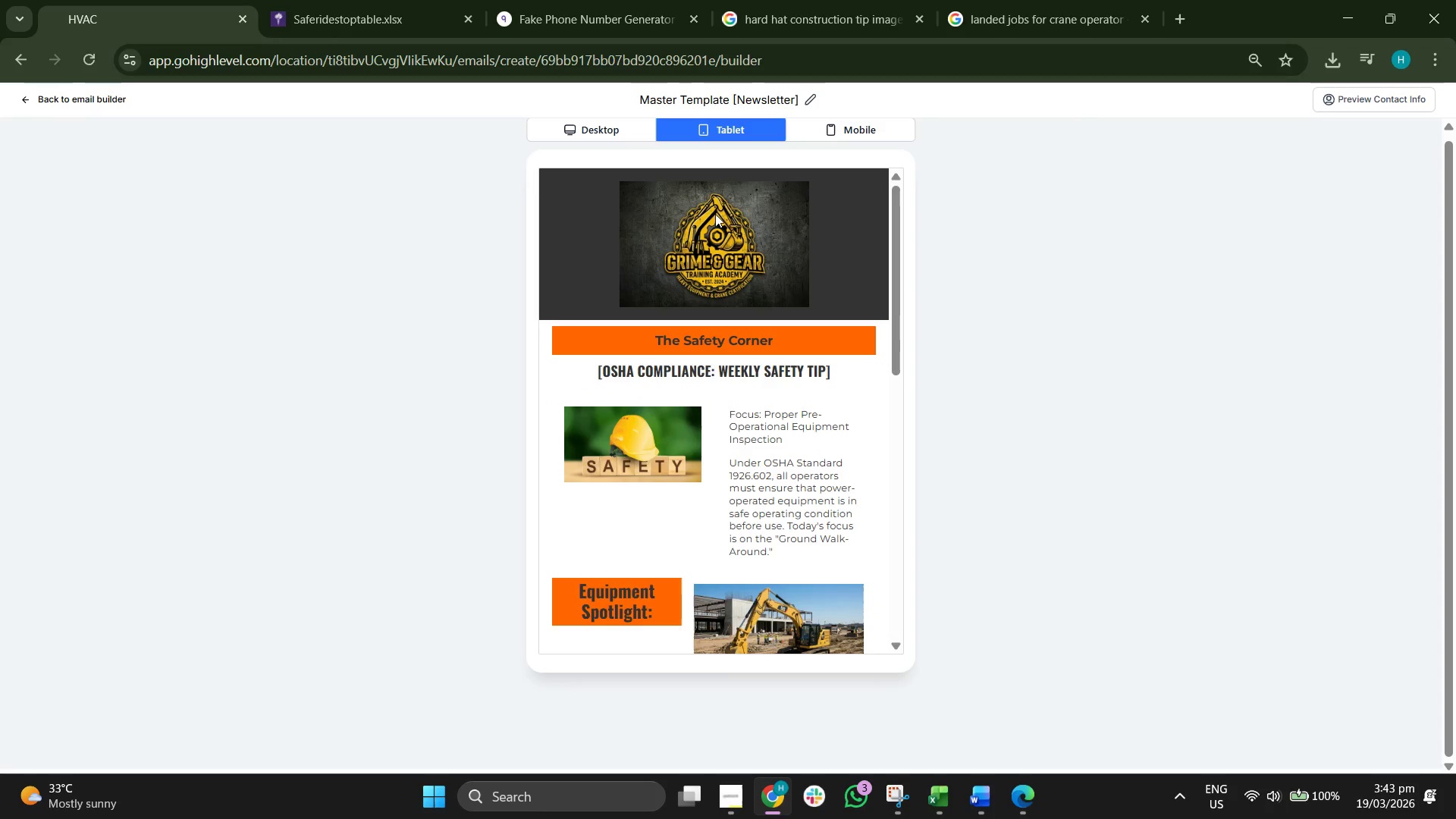 
scroll: coordinate [723, 240], scroll_direction: down, amount: 8.0
 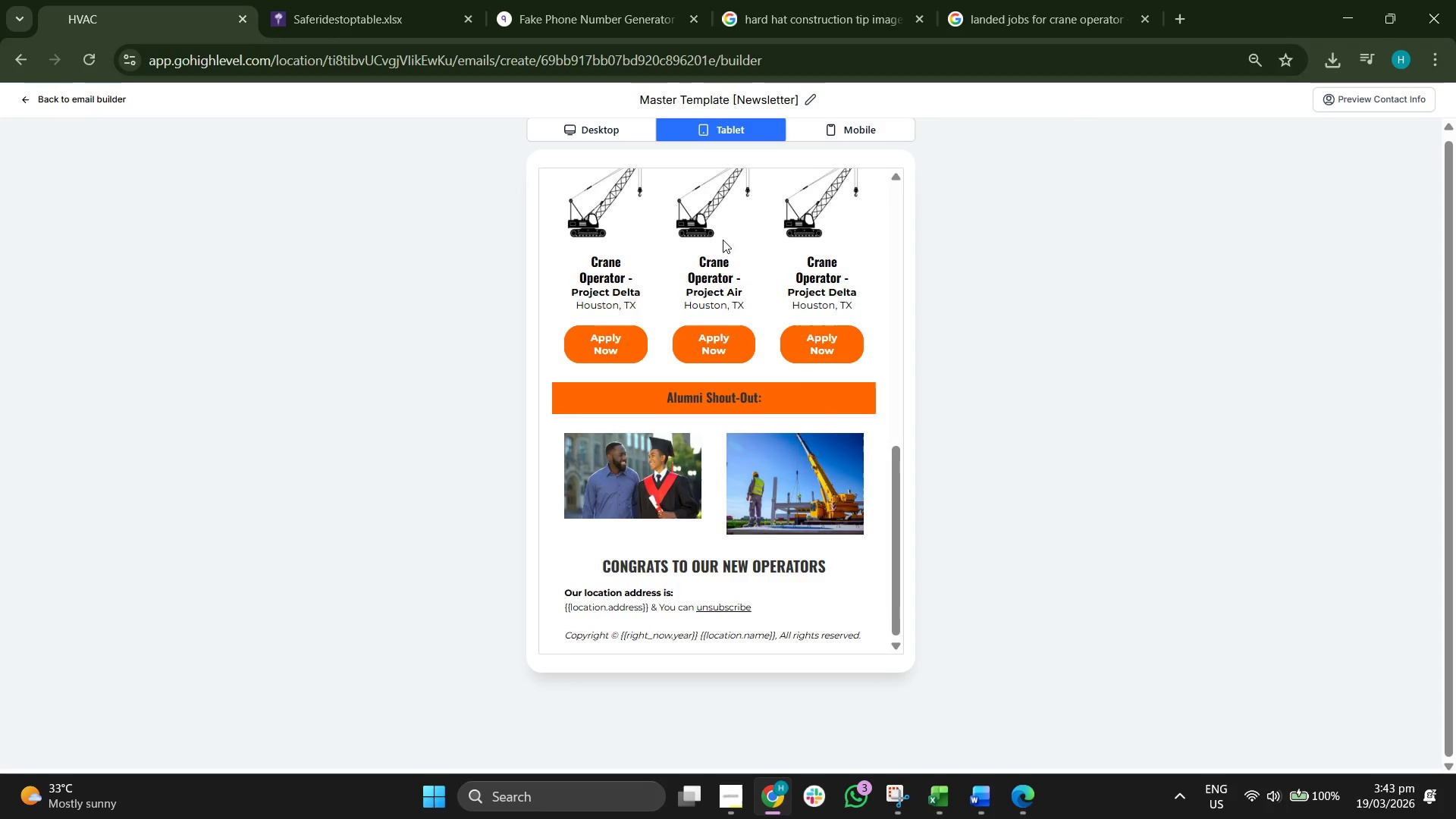 
scroll: coordinate [723, 240], scroll_direction: up, amount: 9.0
 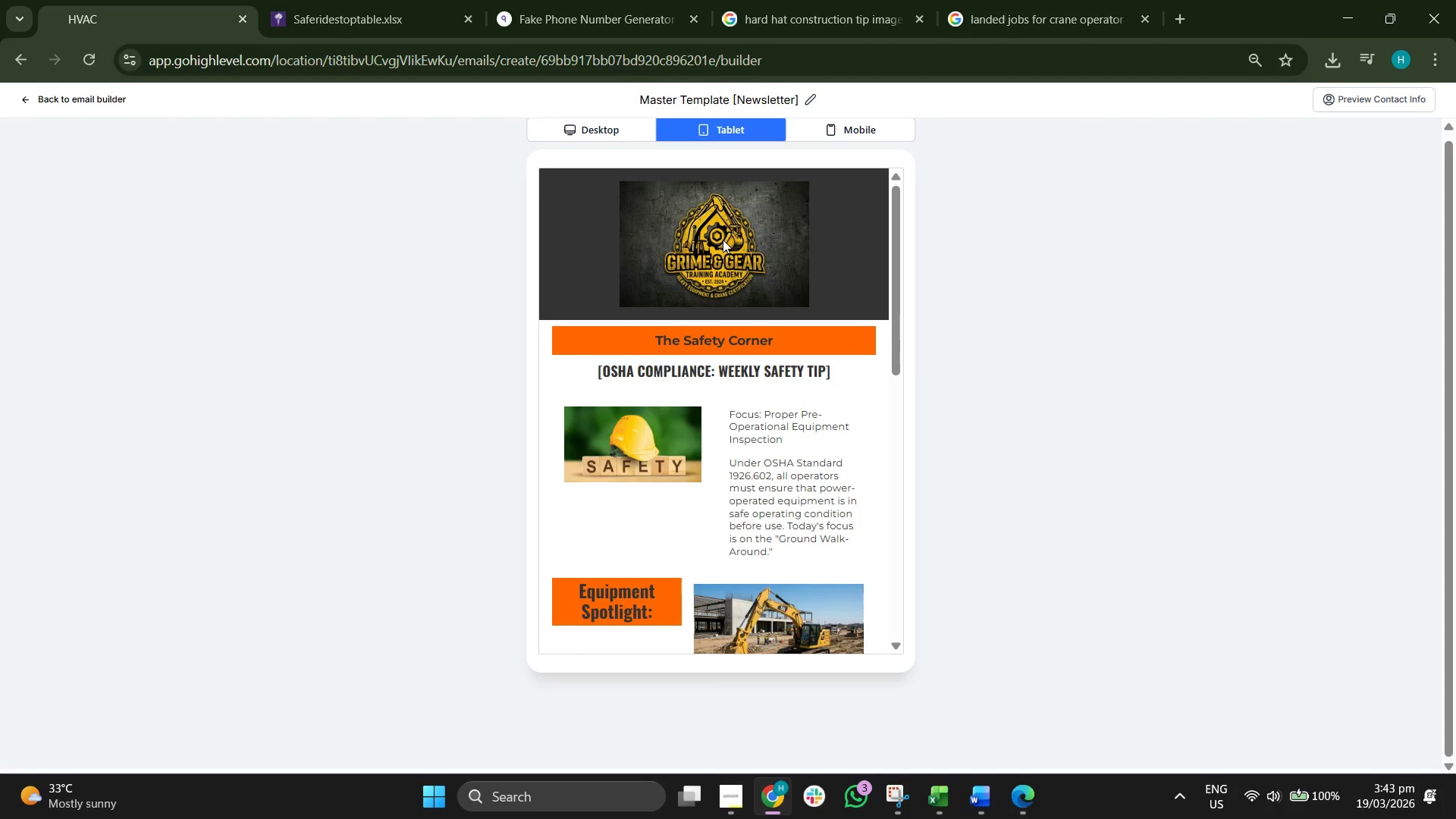 
scroll: coordinate [723, 240], scroll_direction: down, amount: 5.0
 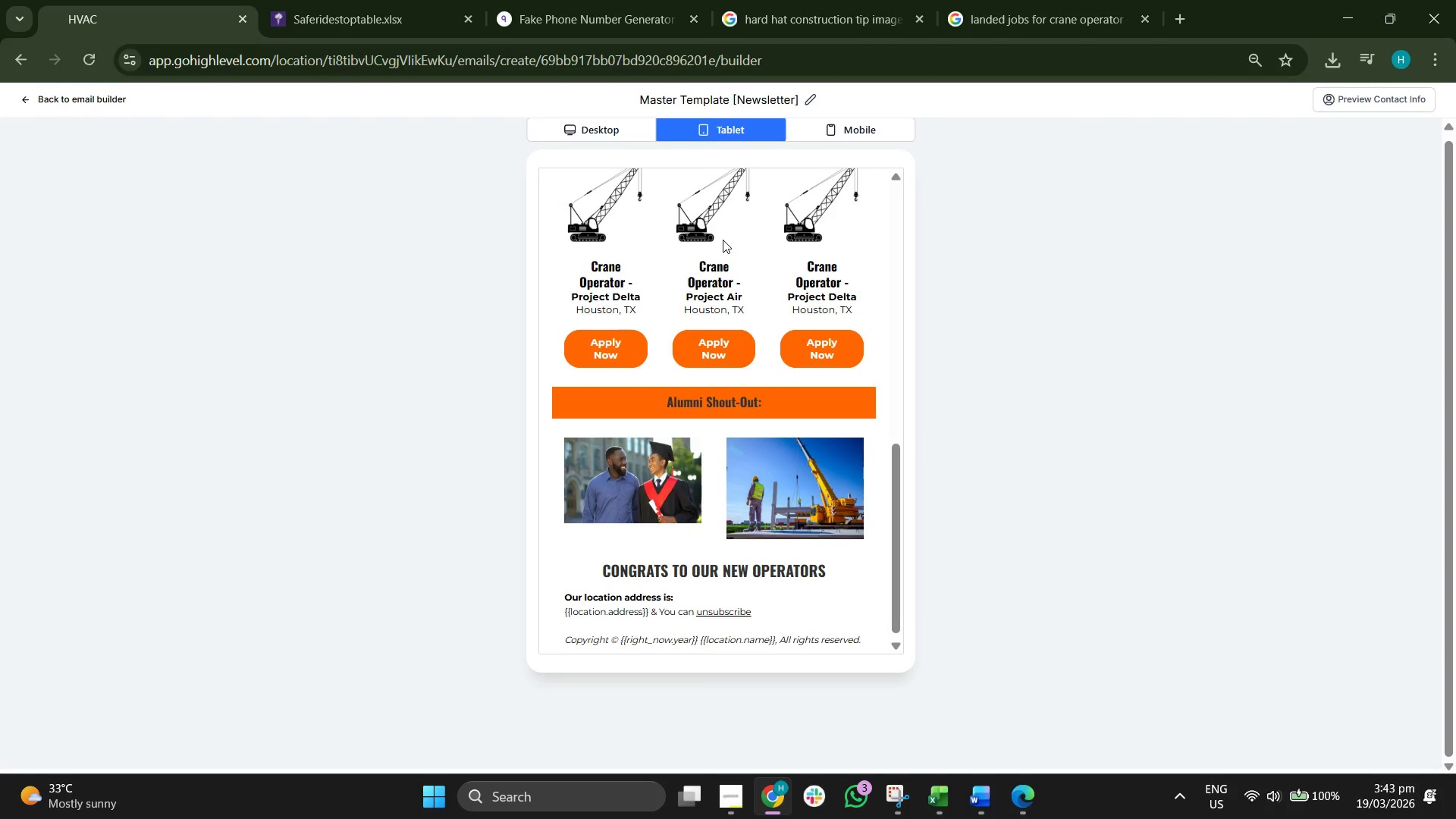 
scroll: coordinate [723, 240], scroll_direction: up, amount: 4.0
 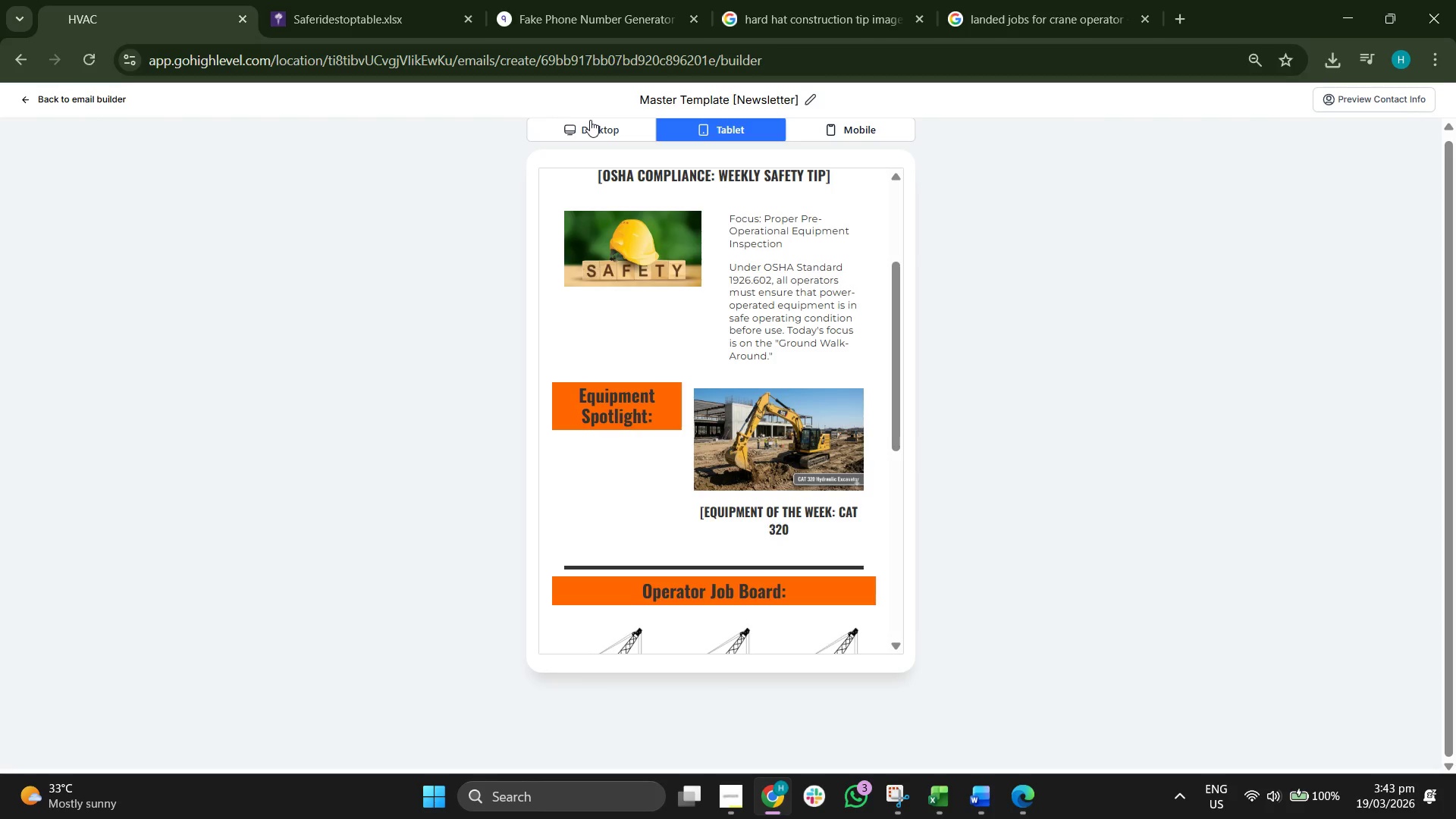 
left_click([595, 125])
 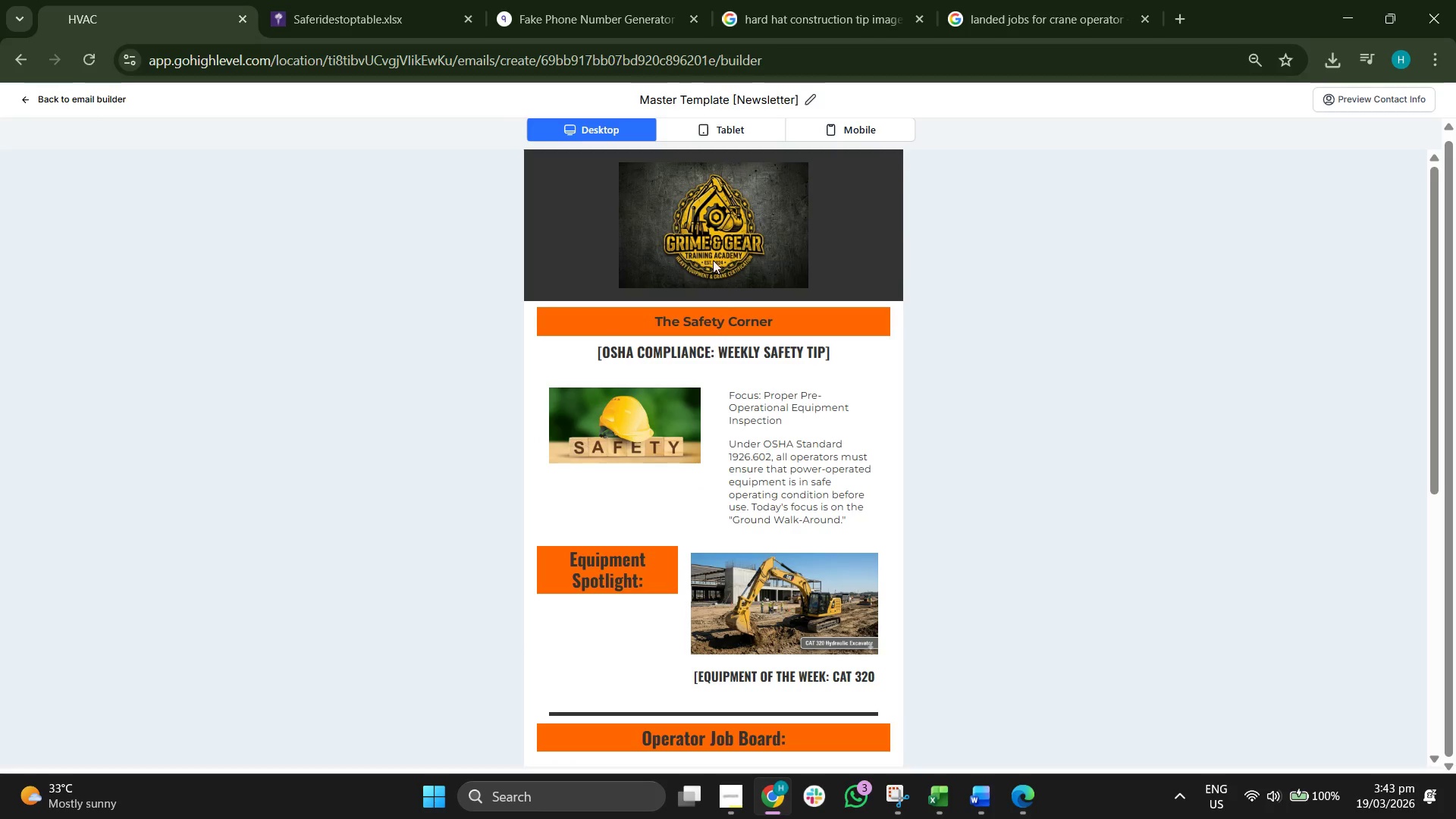 
scroll: coordinate [718, 291], scroll_direction: down, amount: 7.0
 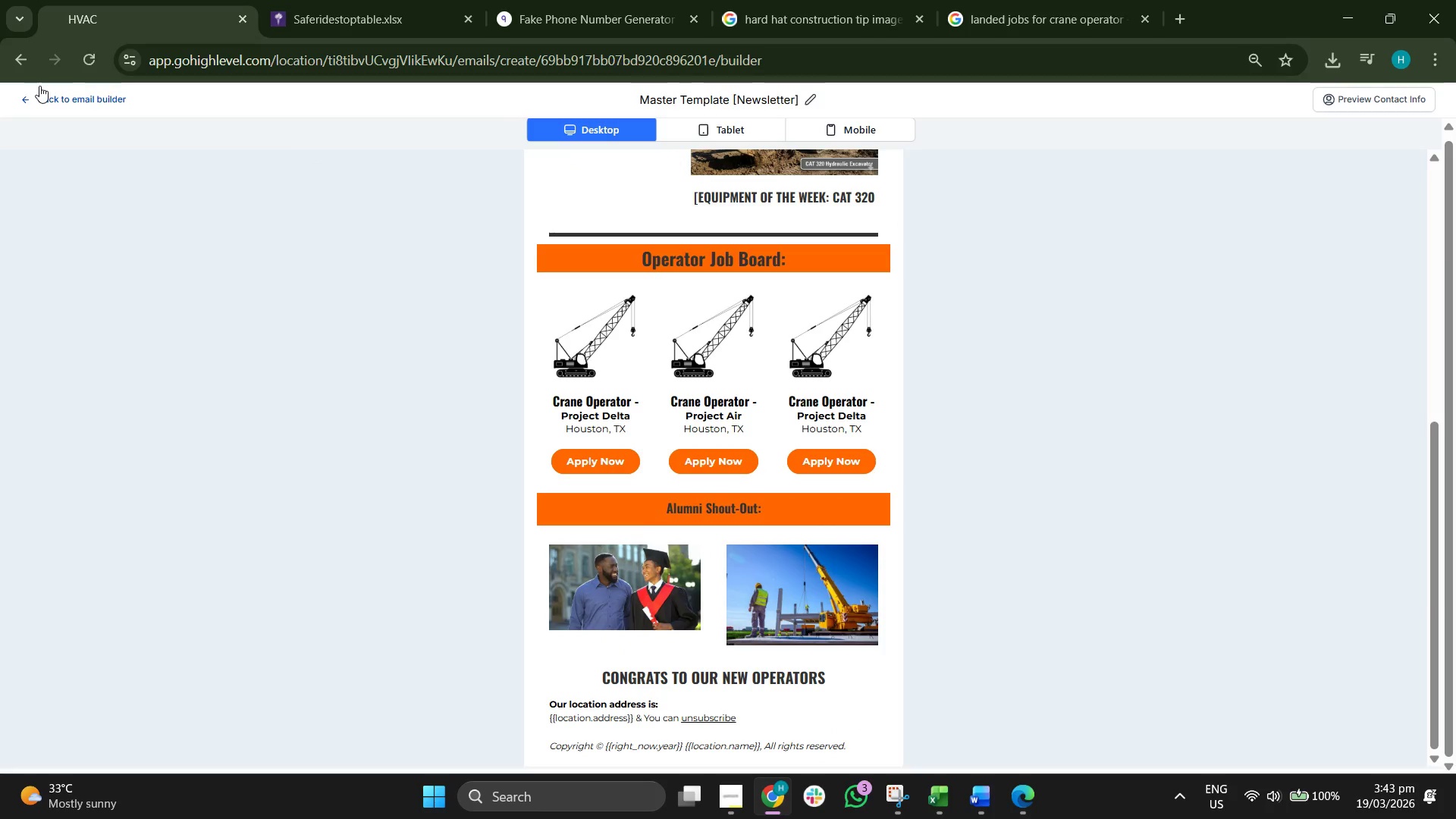 
left_click([49, 97])
 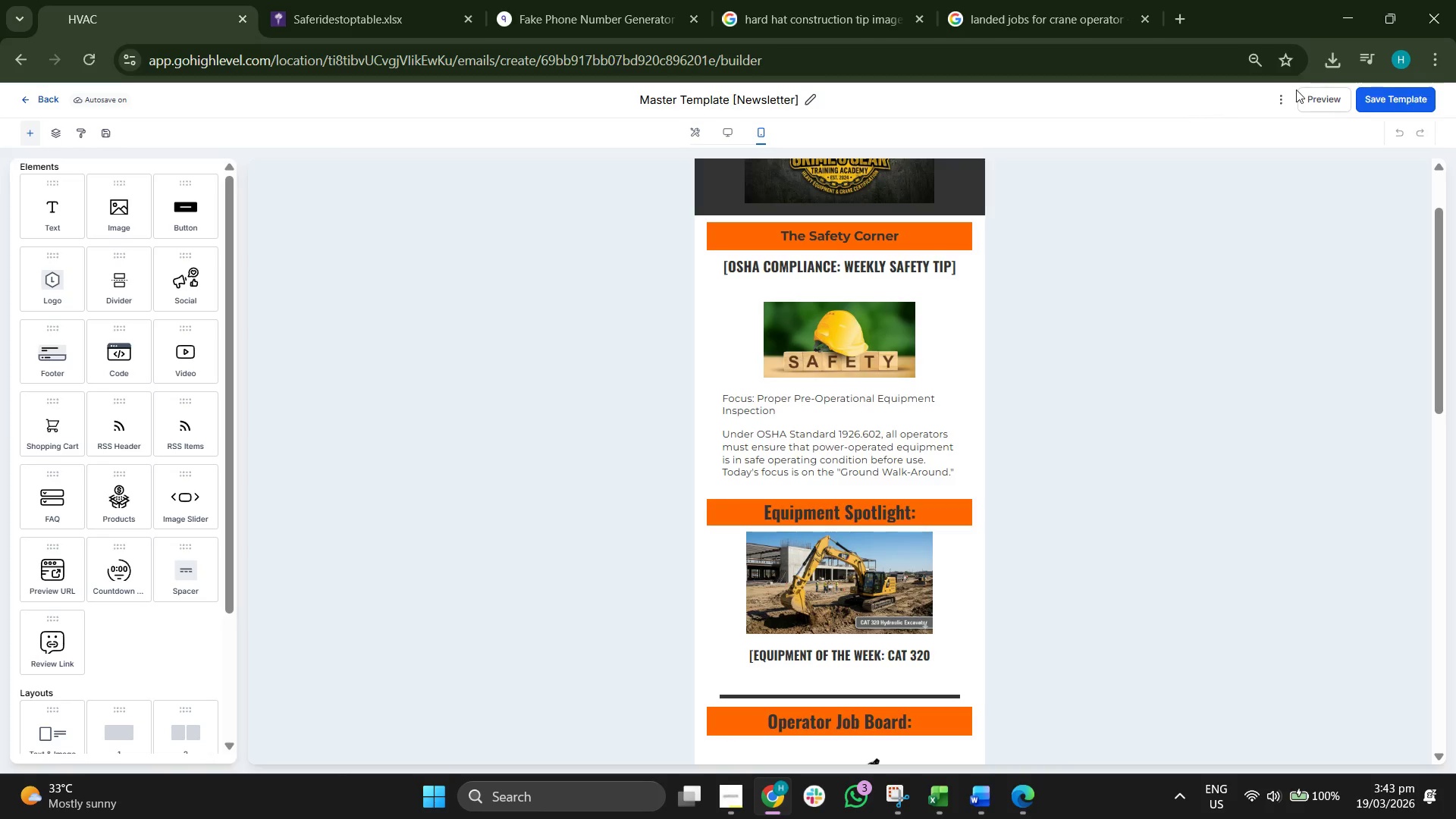 
left_click([1402, 99])
 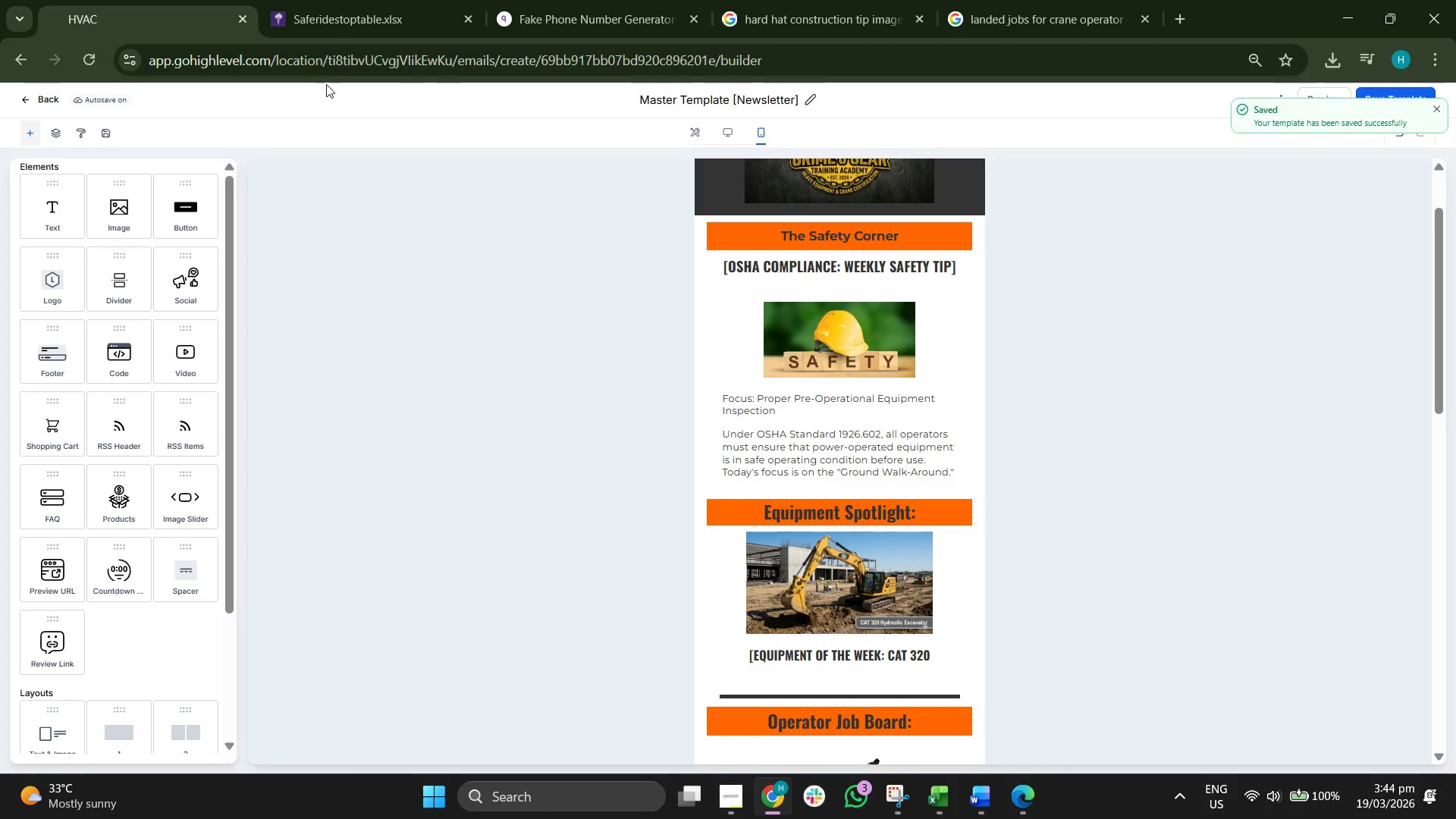 
left_click([35, 94])
 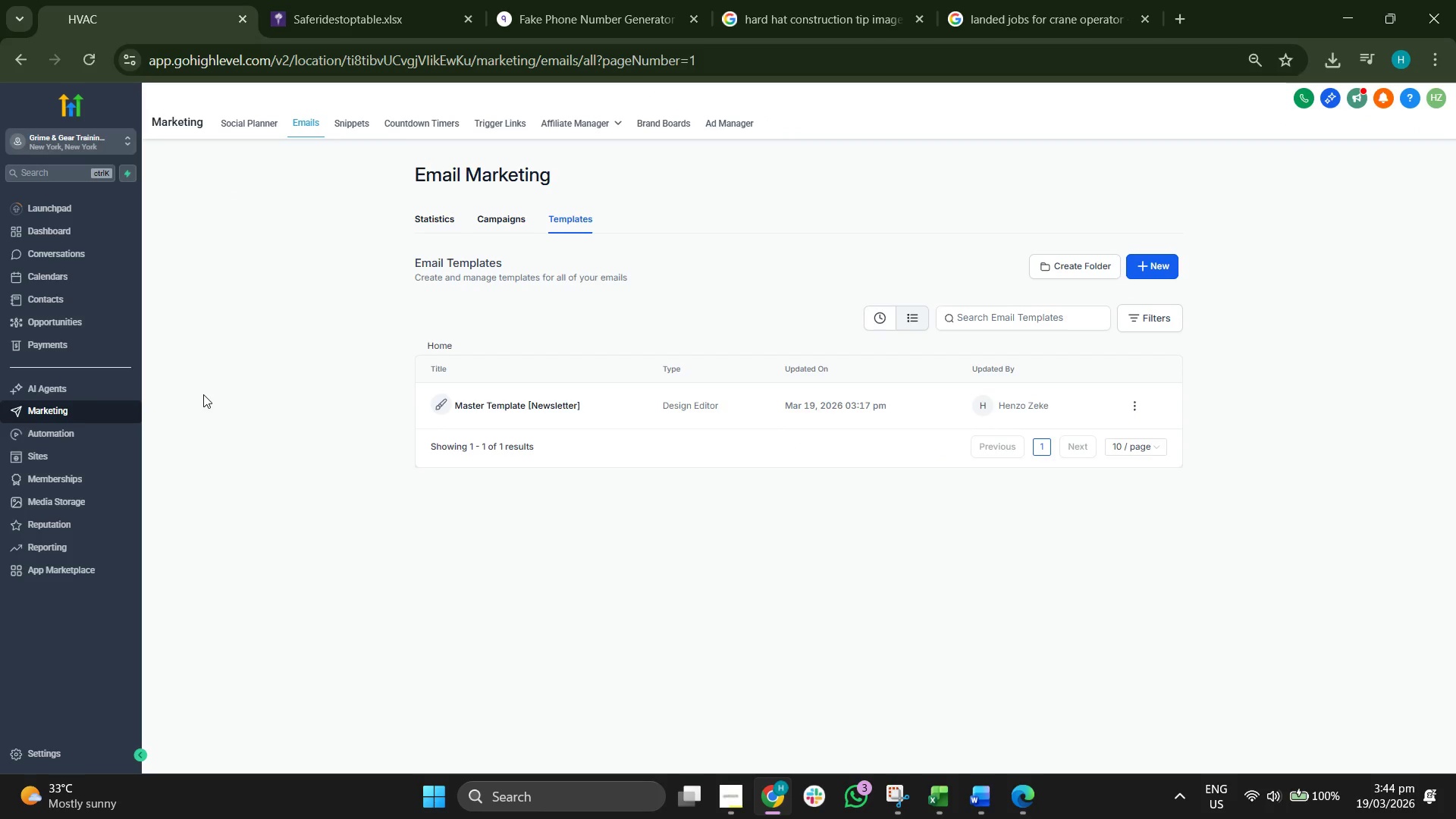 
wait(5.5)
 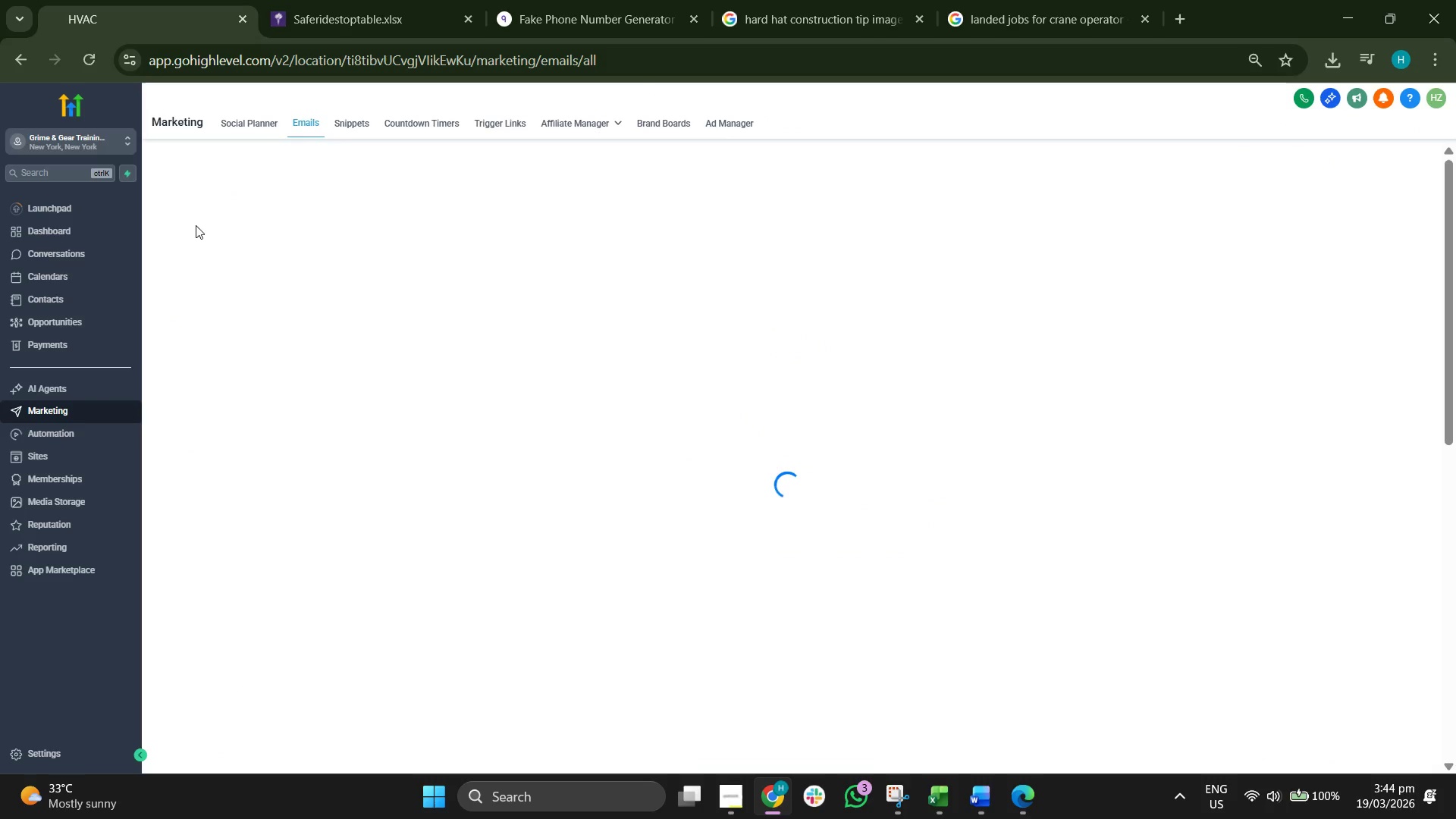 
left_click([93, 432])
 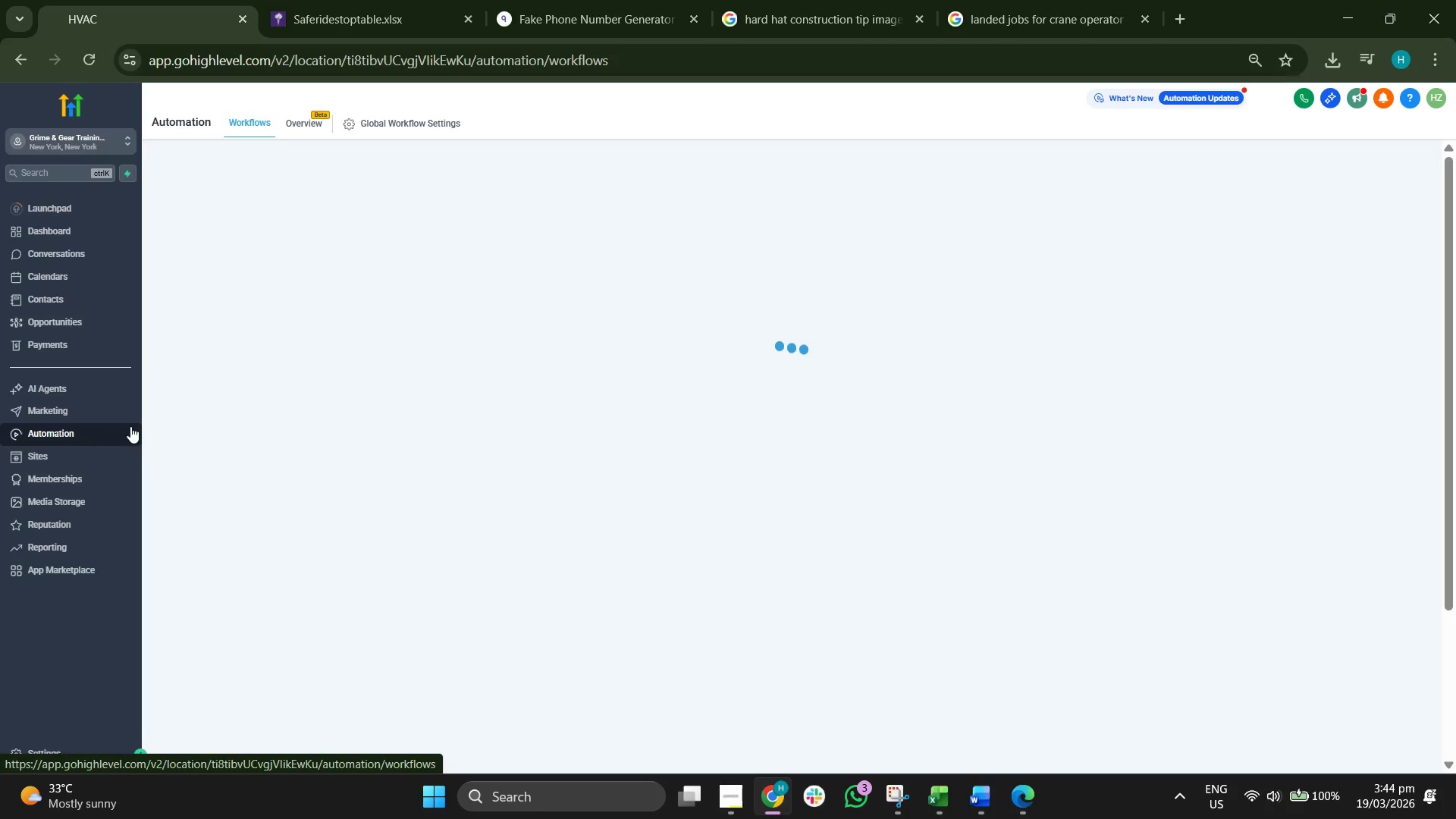 
wait(8.22)
 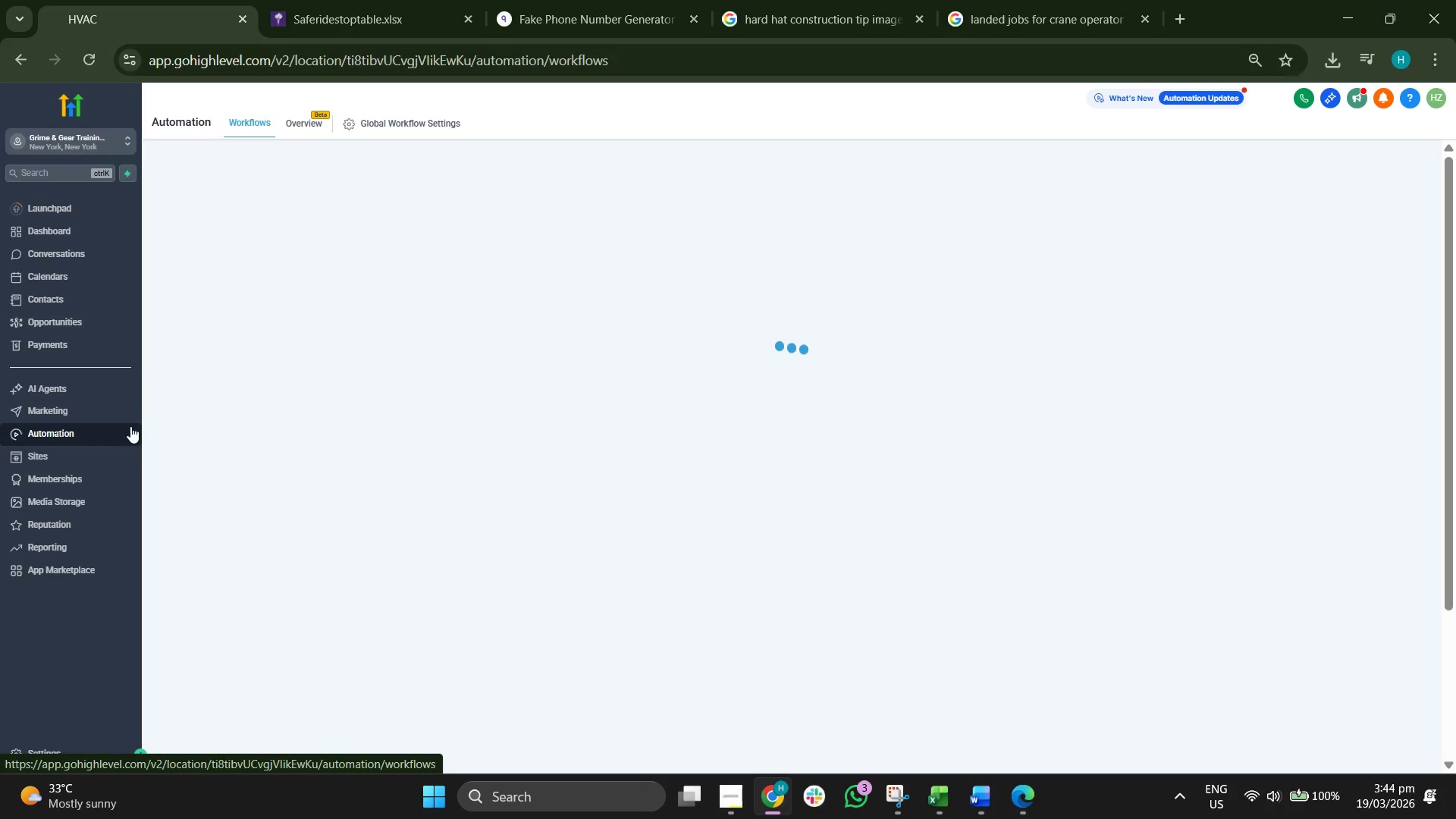 
left_click([467, 325])
 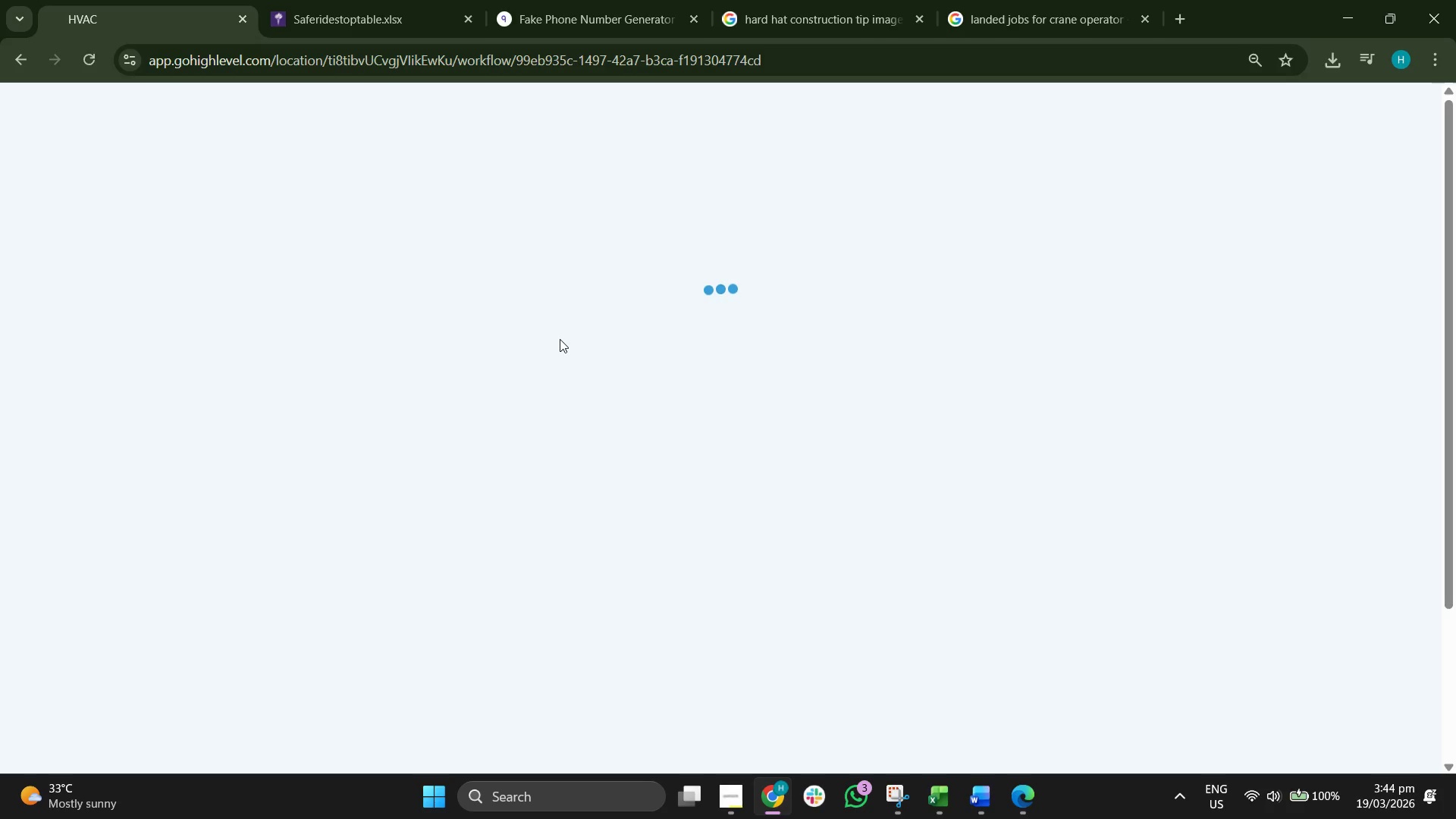 
mouse_move([775, 321])
 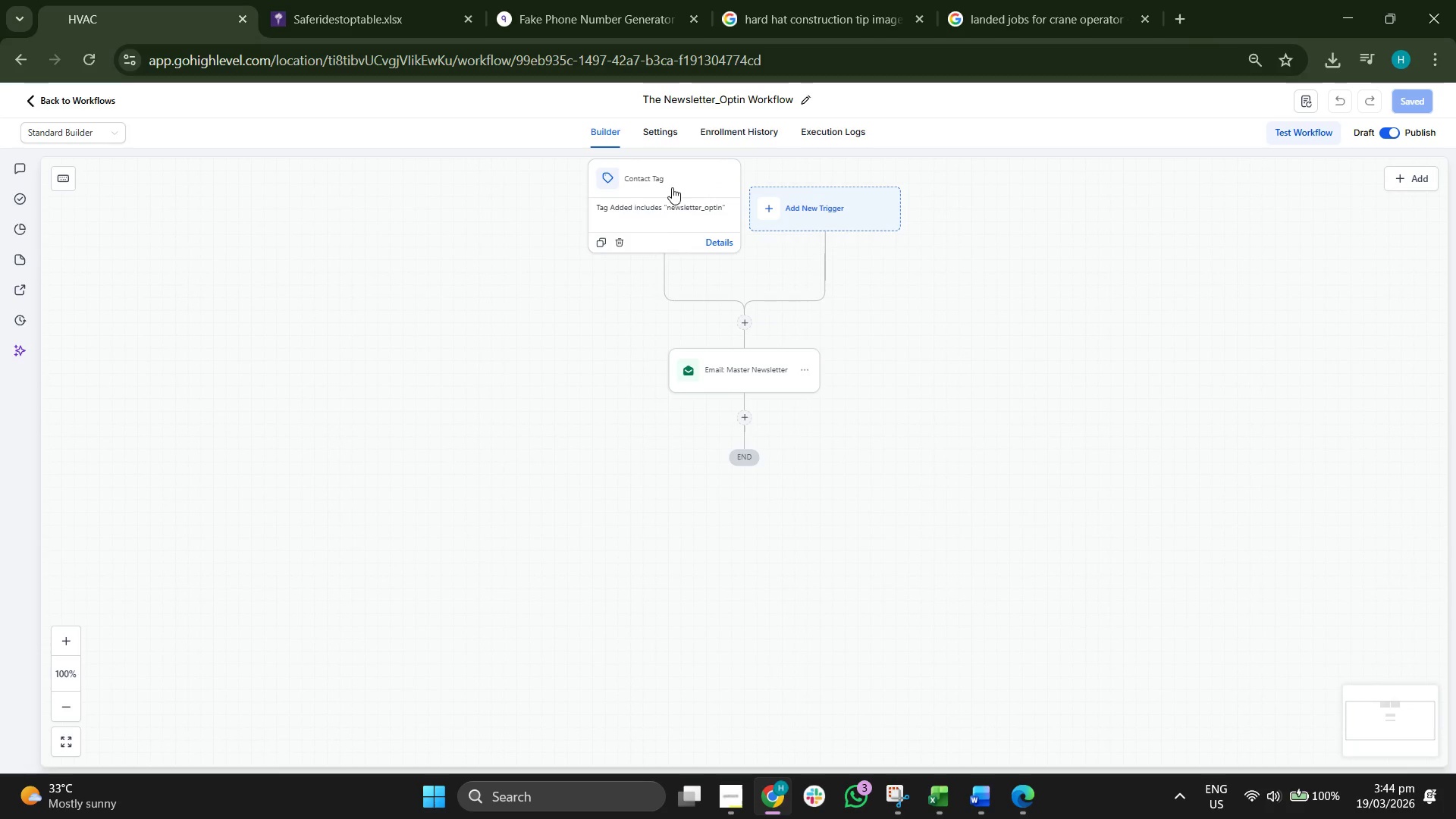 
left_click_drag(start_coordinate=[542, 314], to_coordinate=[528, 364])
 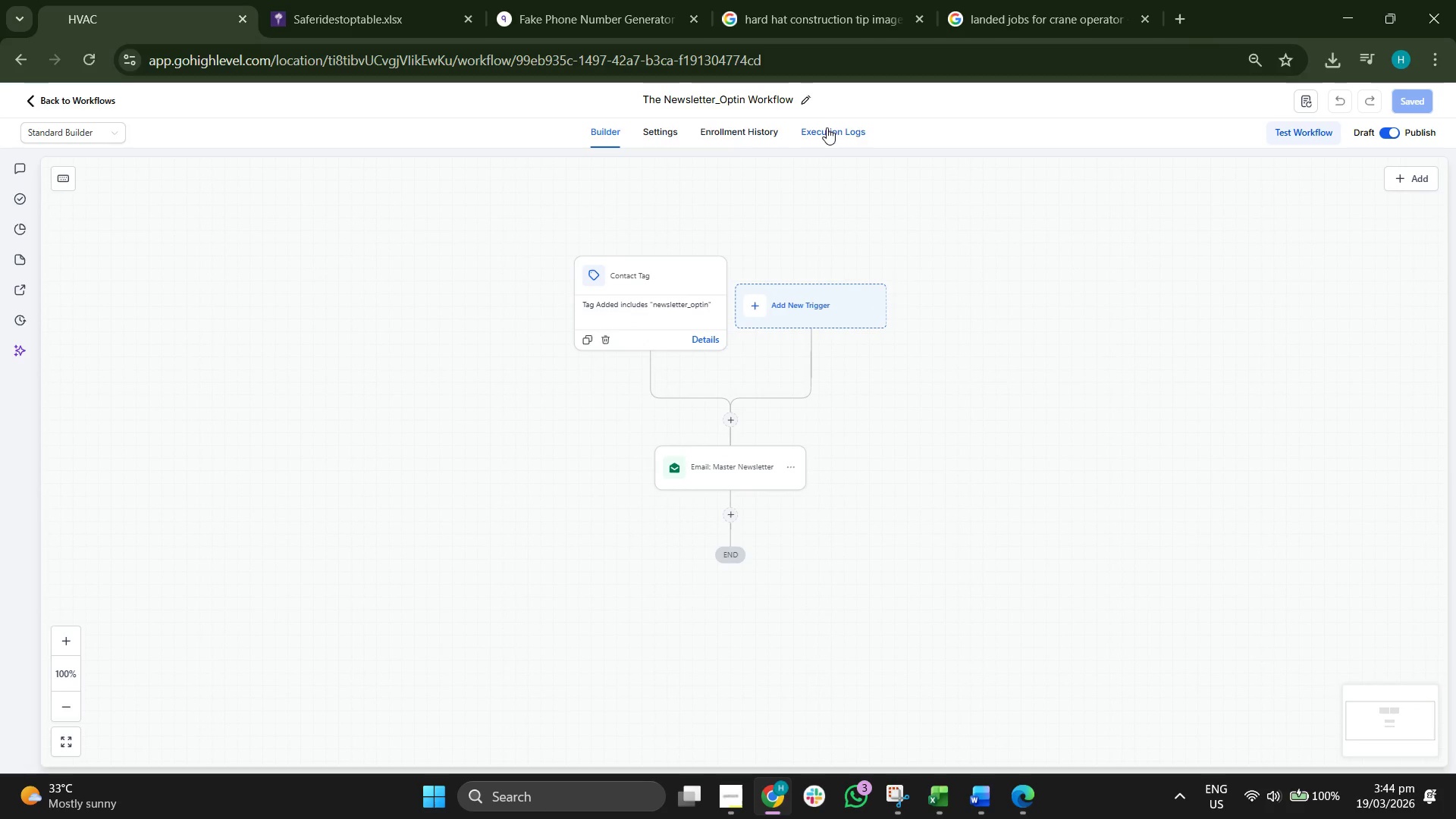 
scroll: coordinate [574, 324], scroll_direction: up, amount: 1.0
 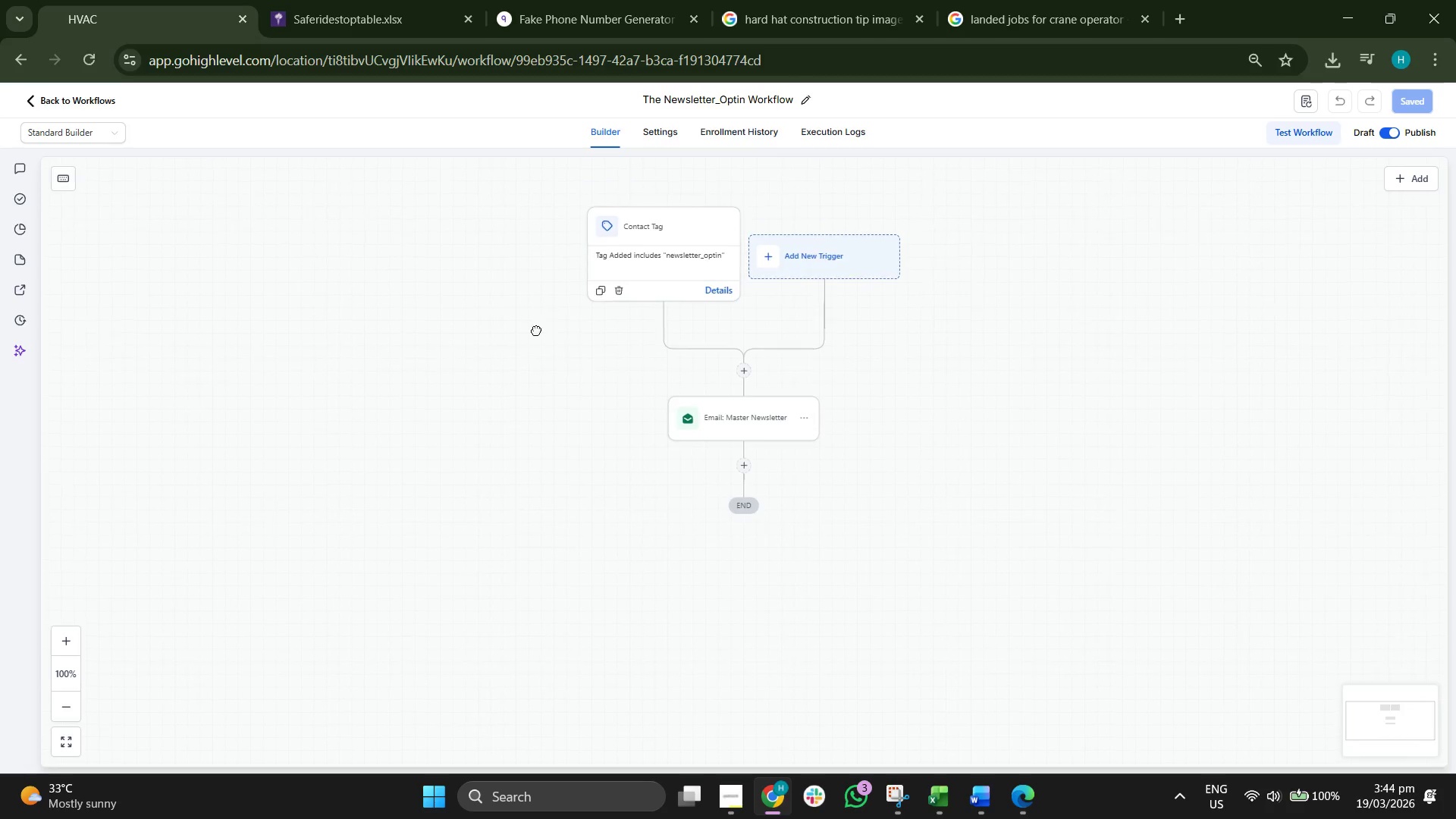 
left_click([827, 128])
 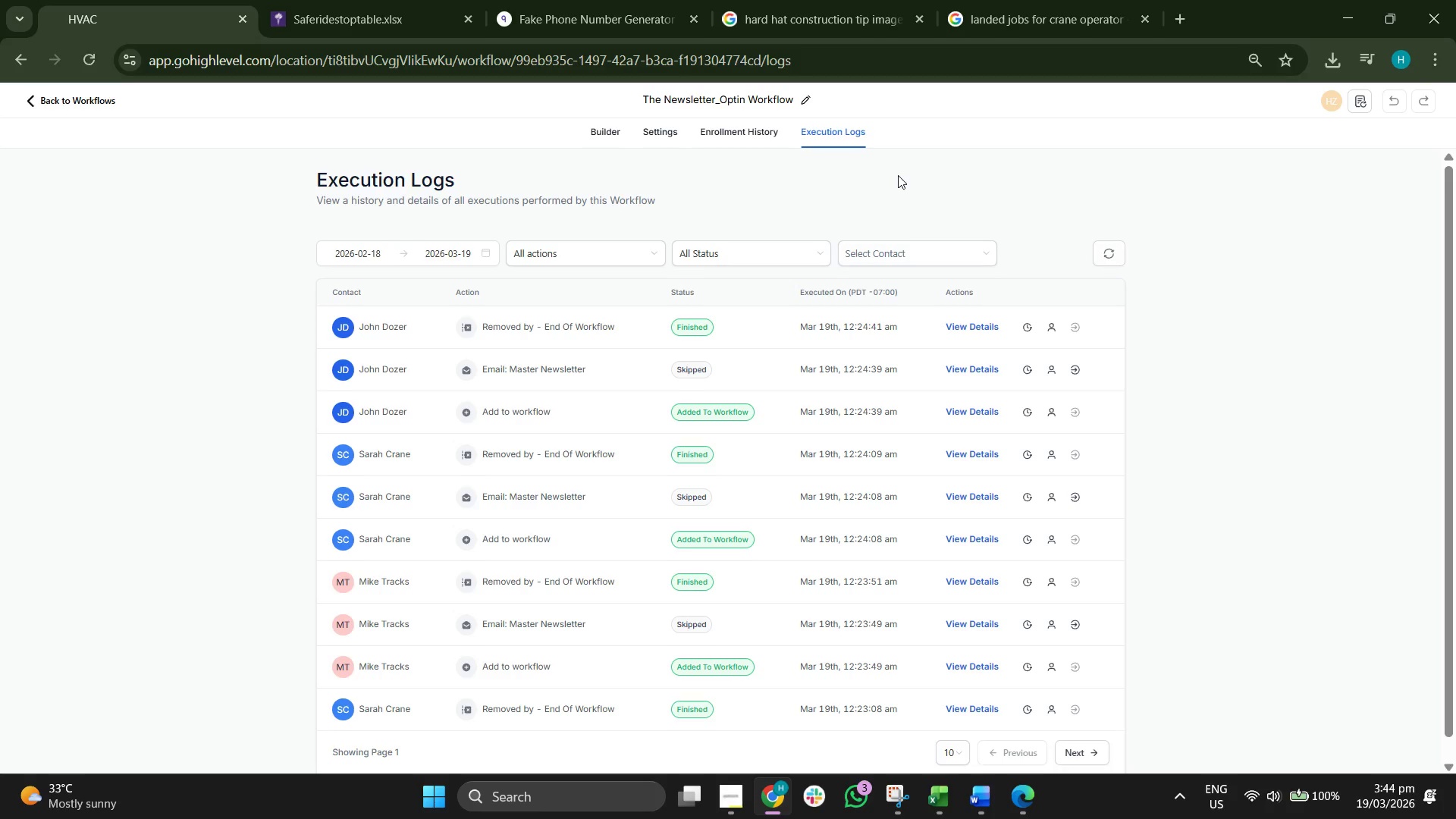 
wait(7.16)
 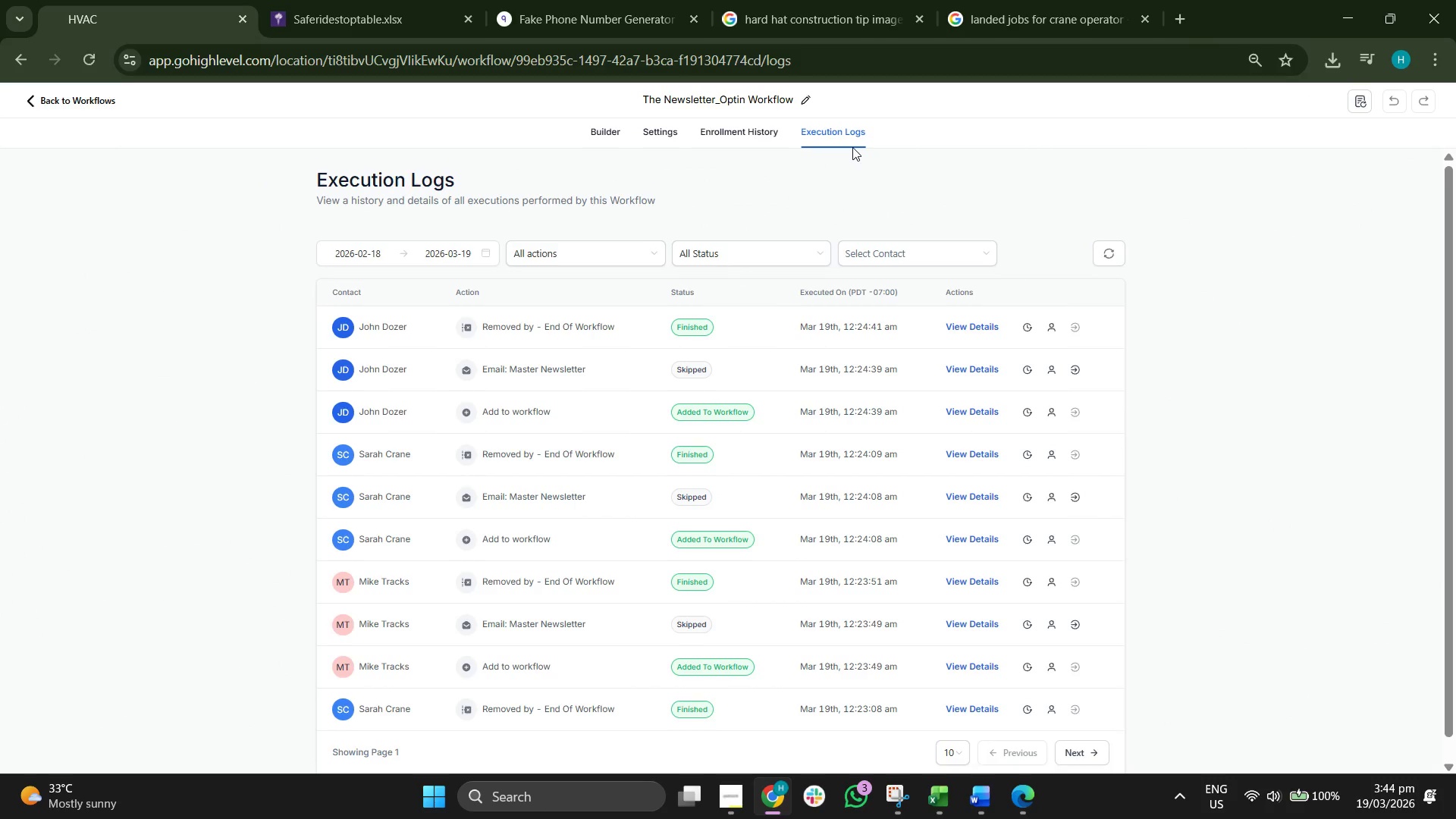 
scroll: coordinate [847, 384], scroll_direction: down, amount: 1.0
 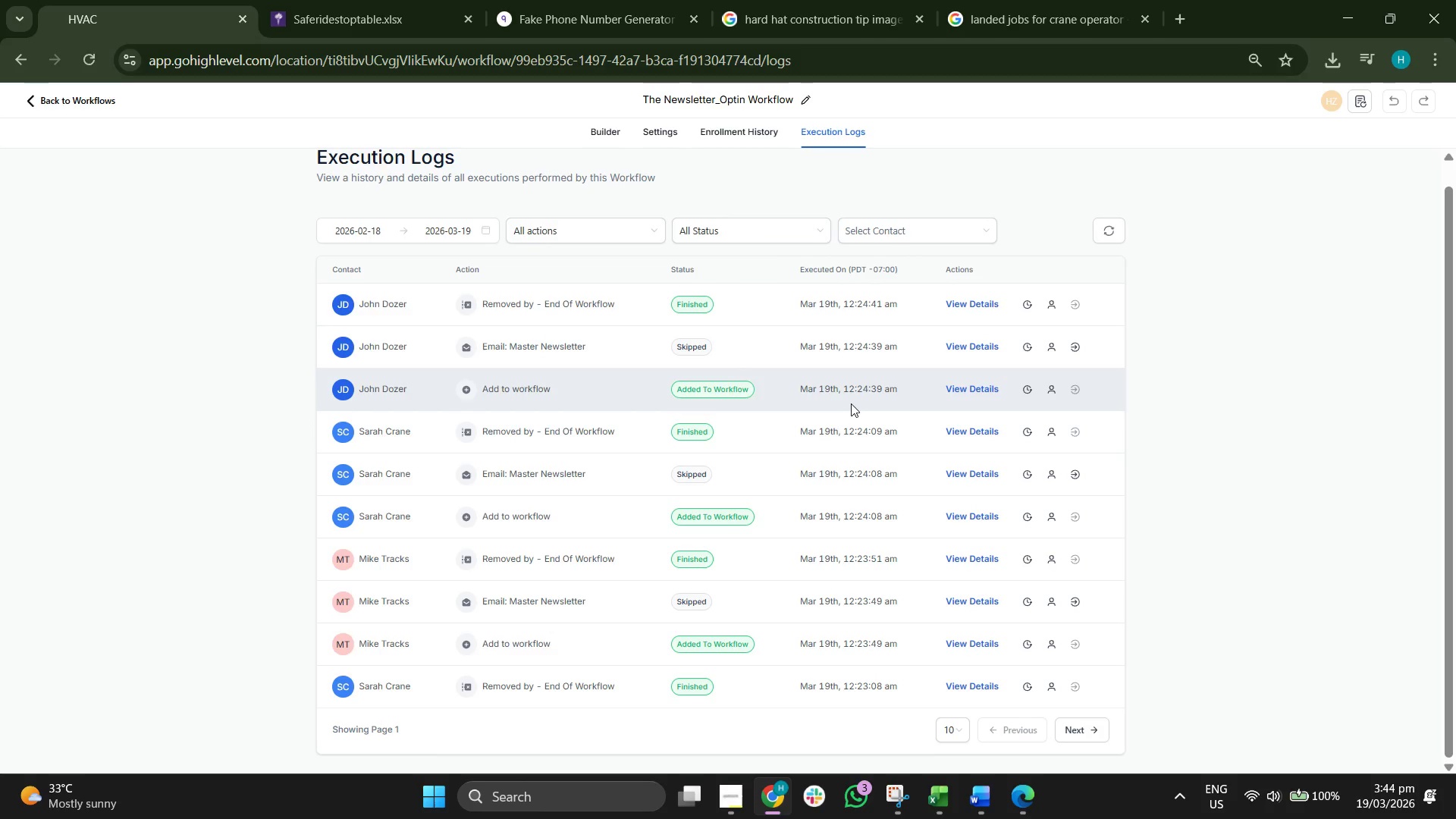 
wait(5.48)
 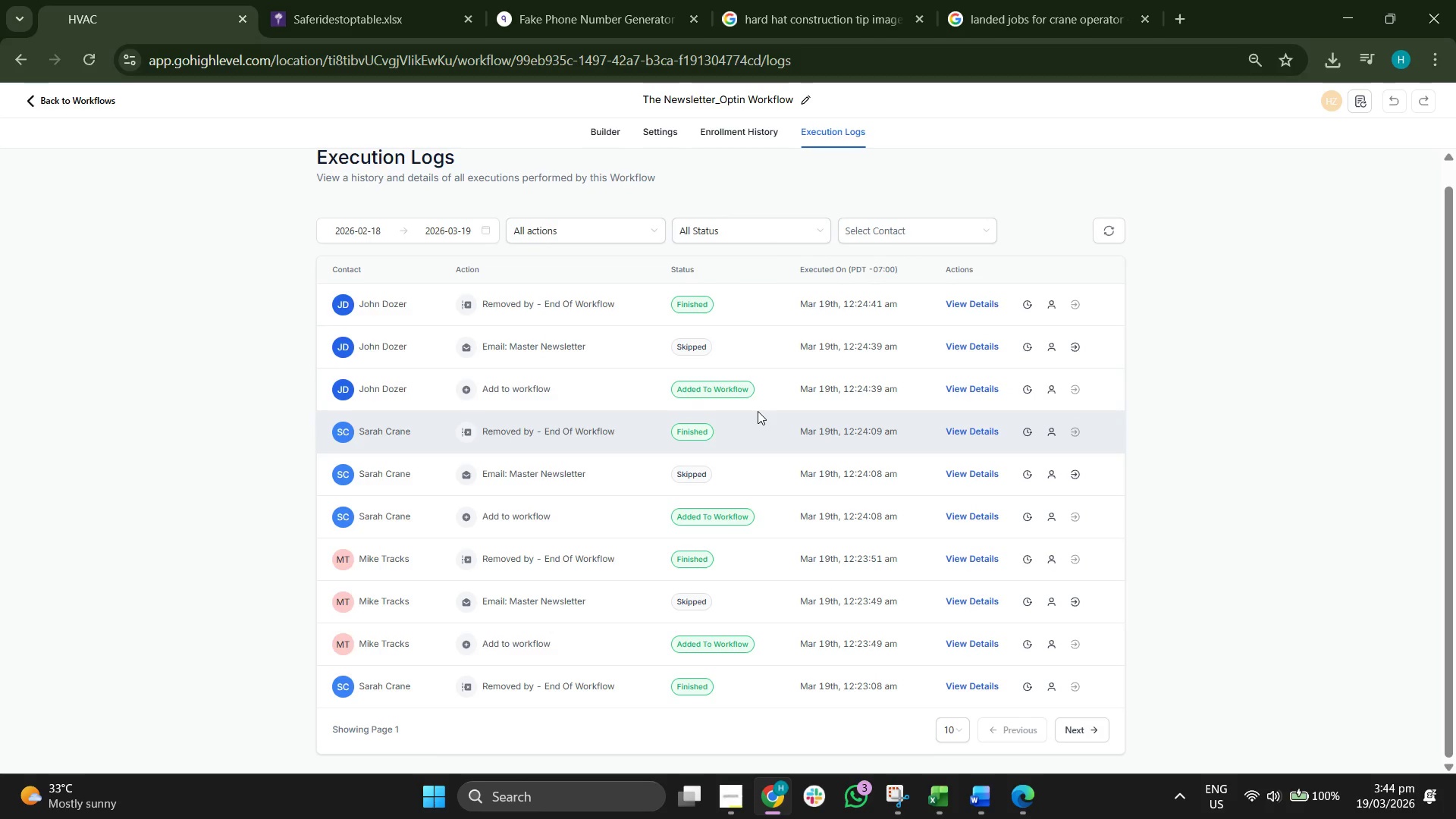 
scroll: coordinate [851, 412], scroll_direction: down, amount: 1.0
 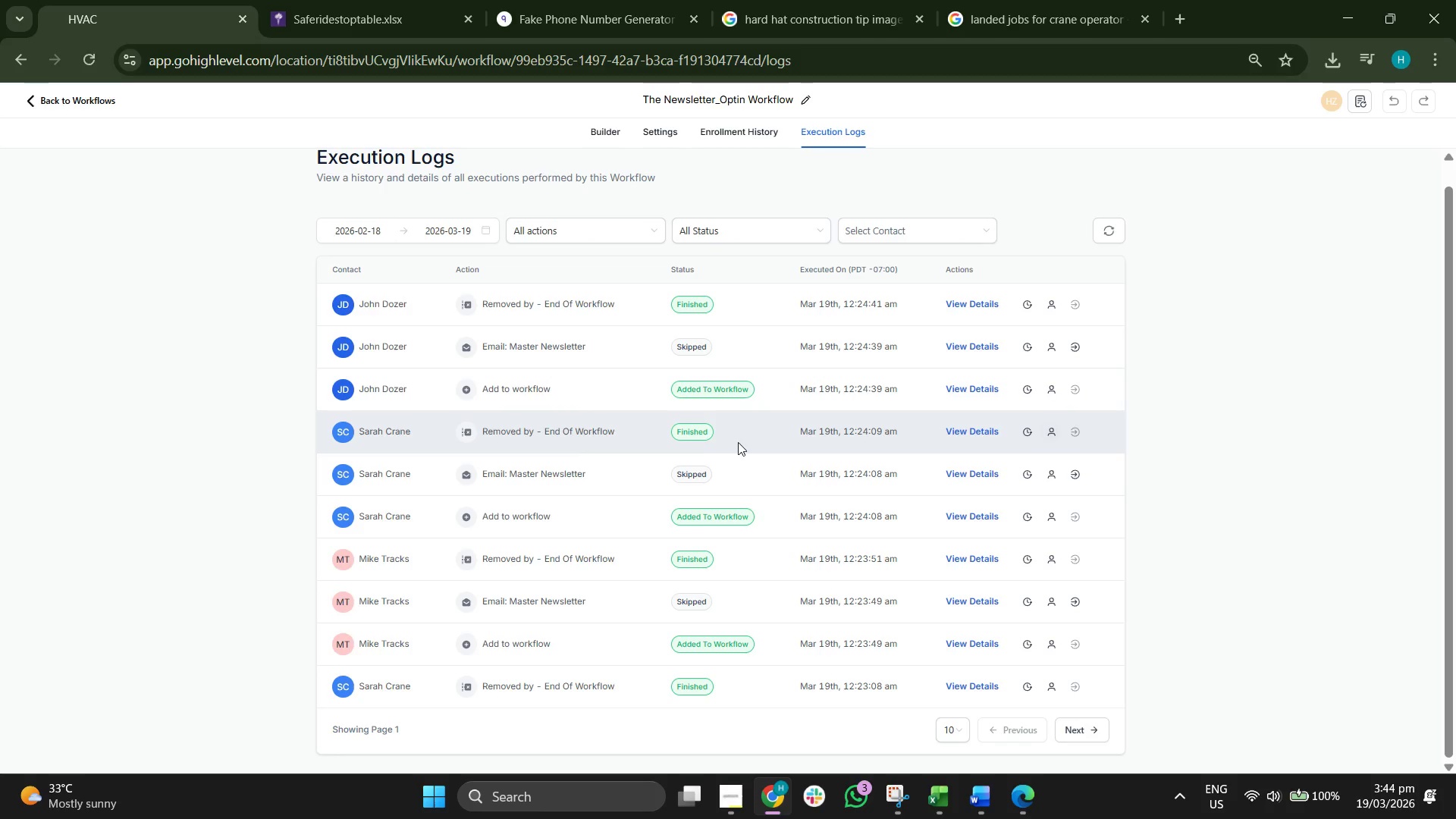 
wait(9.63)
 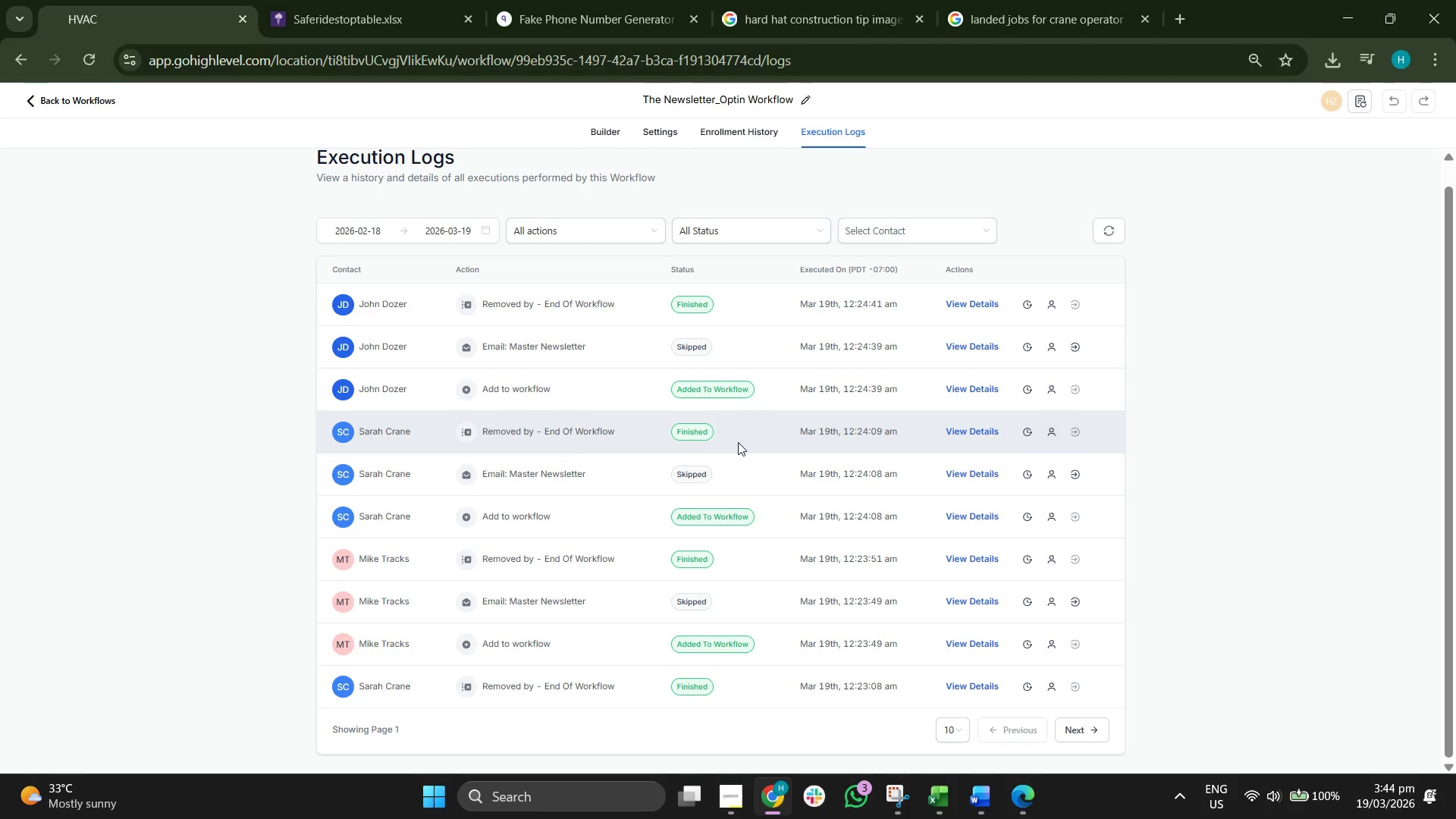 
mouse_move([570, 613])
 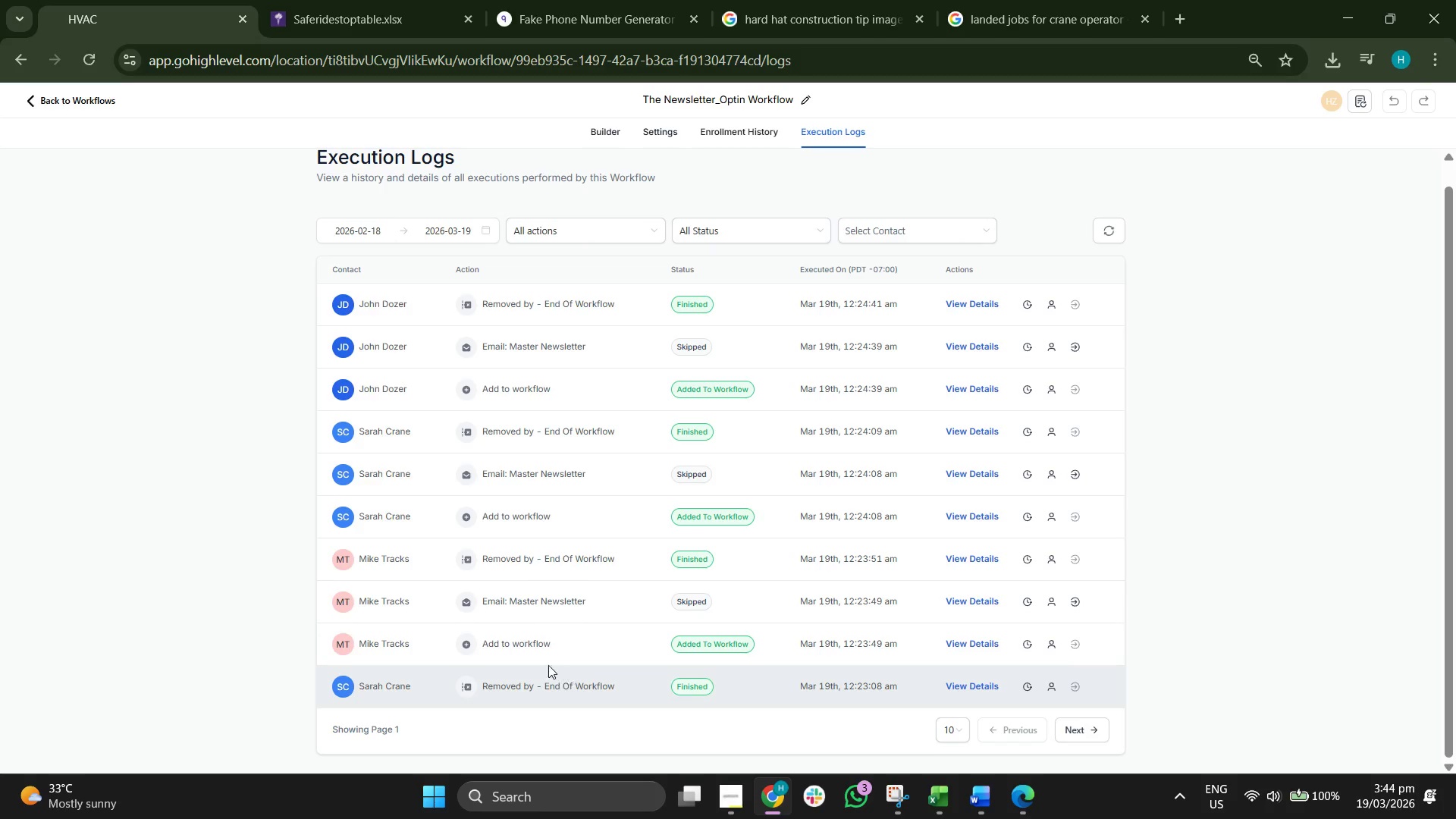 
mouse_move([526, 672])
 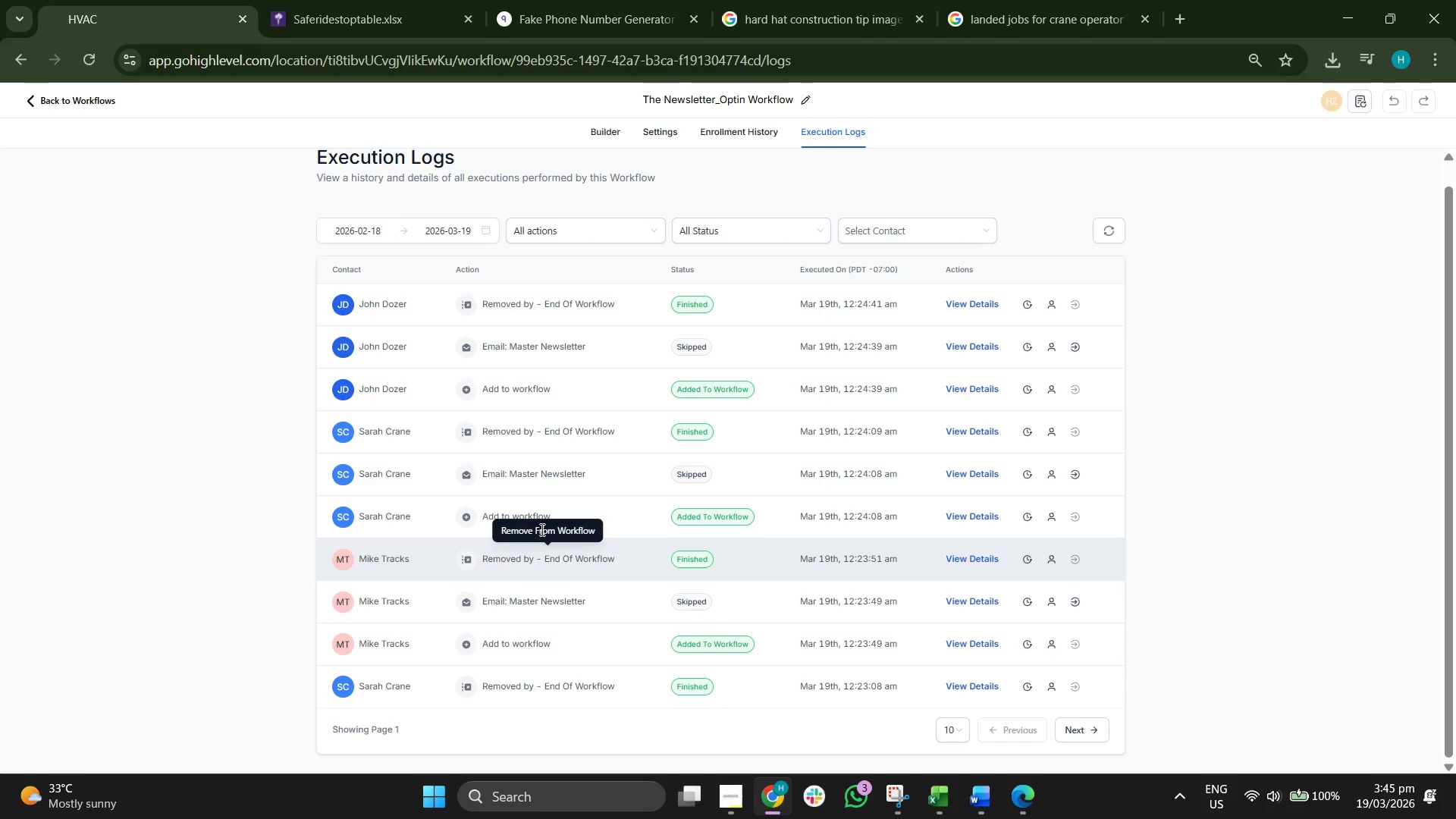 
wait(11.04)
 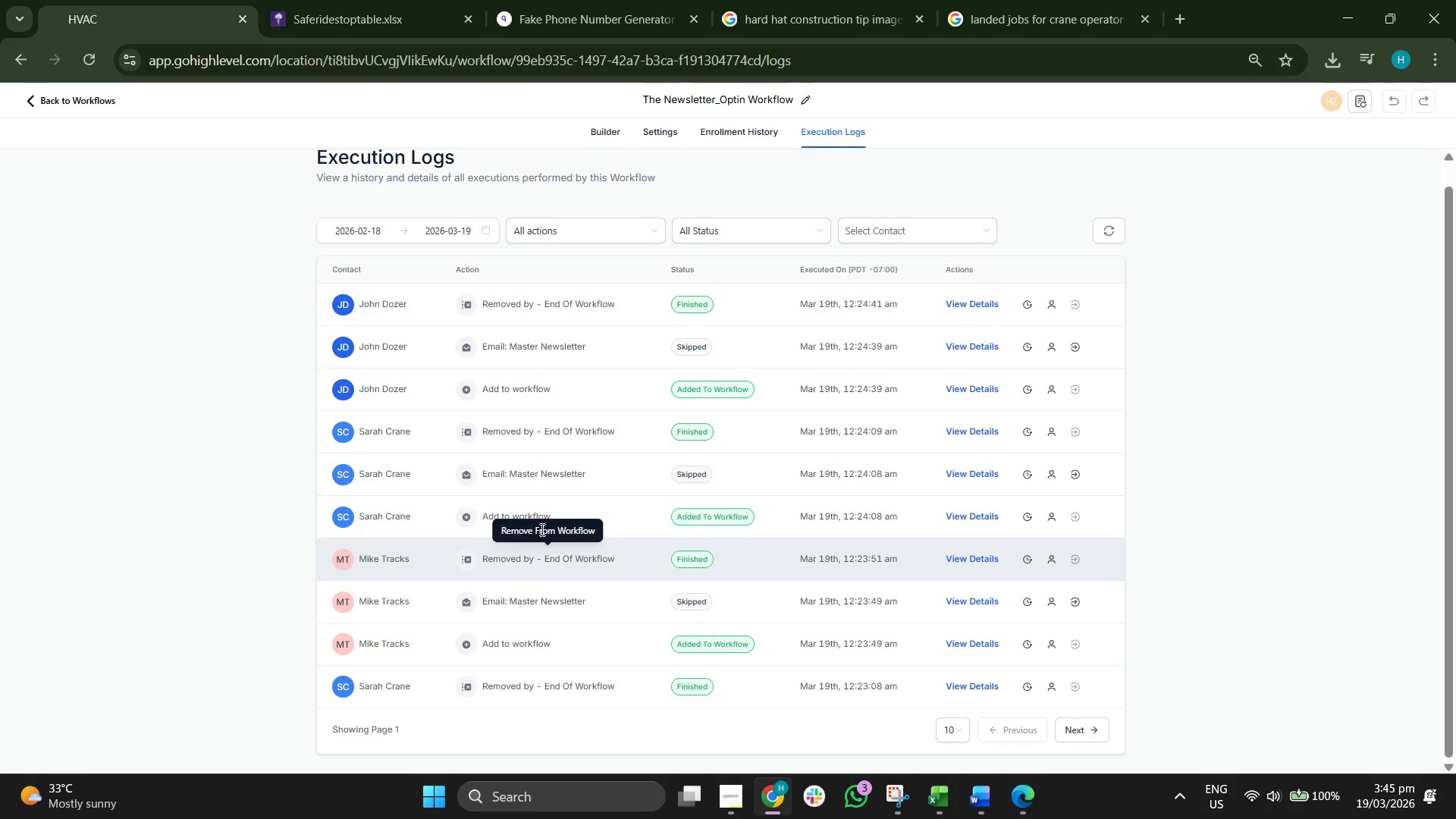 
mouse_move([539, 387])
 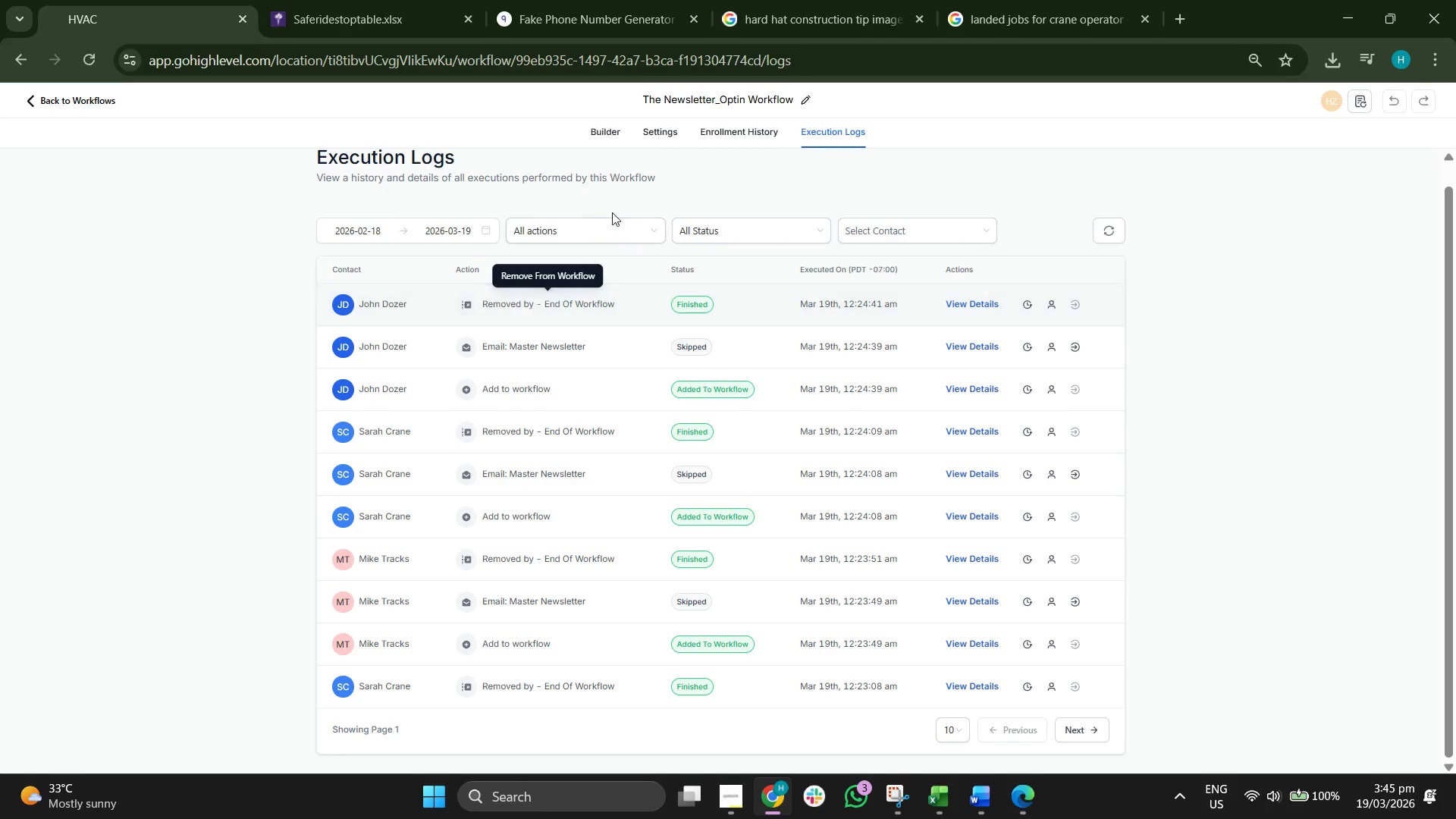 
left_click([666, 133])
 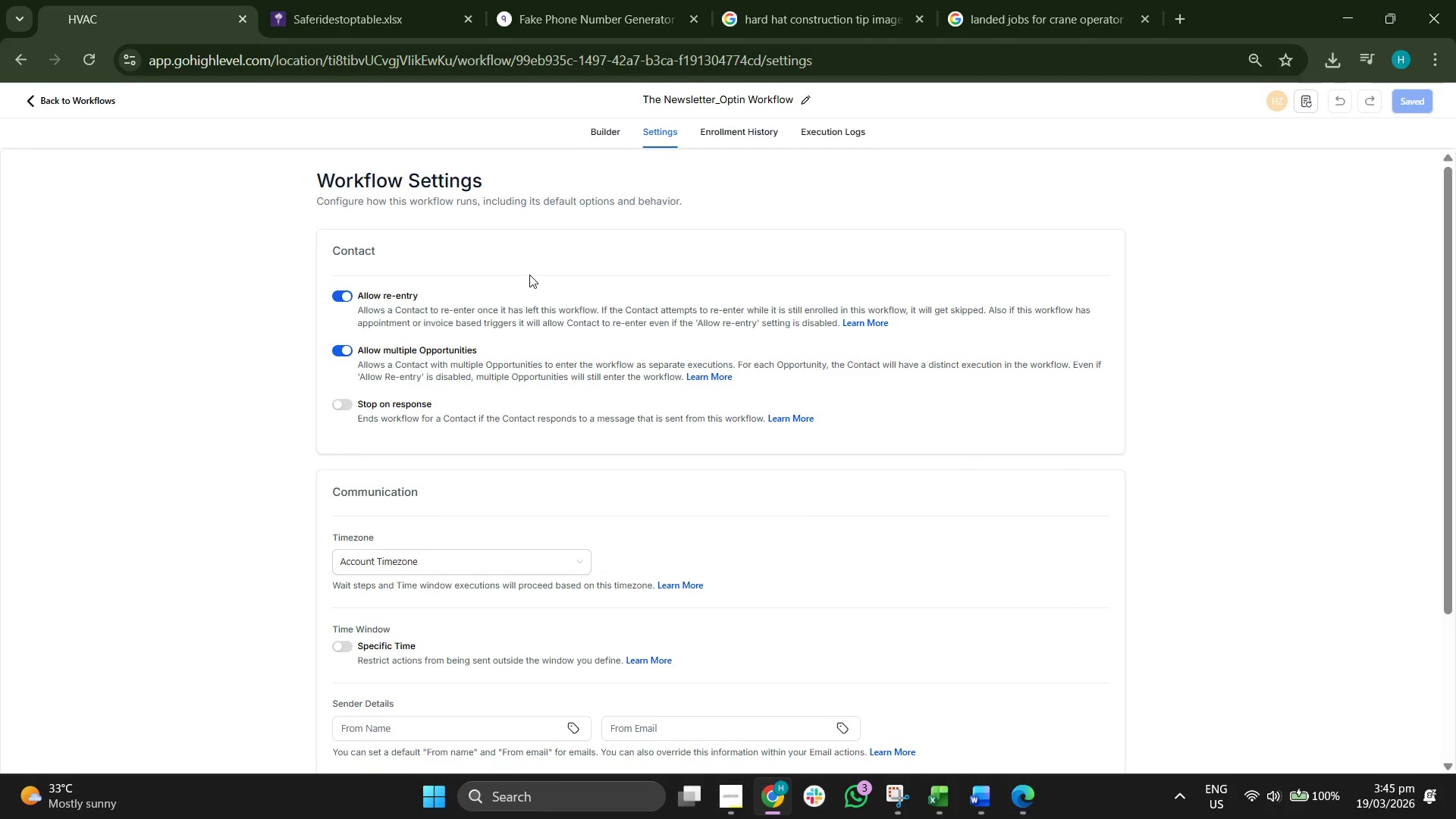 
scroll: coordinate [1019, 343], scroll_direction: down, amount: 2.0
 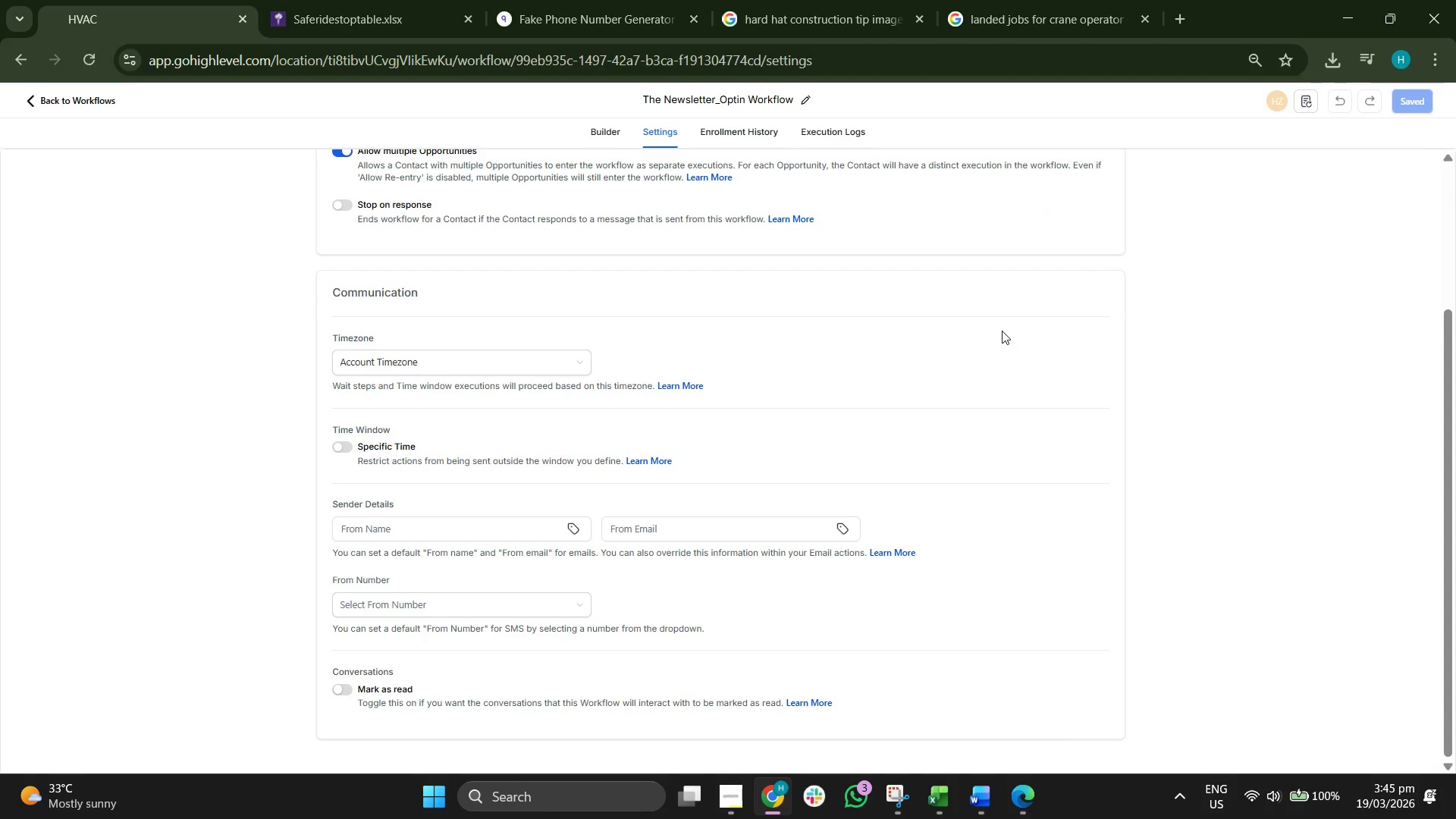 
scroll: coordinate [1002, 331], scroll_direction: up, amount: 1.0
 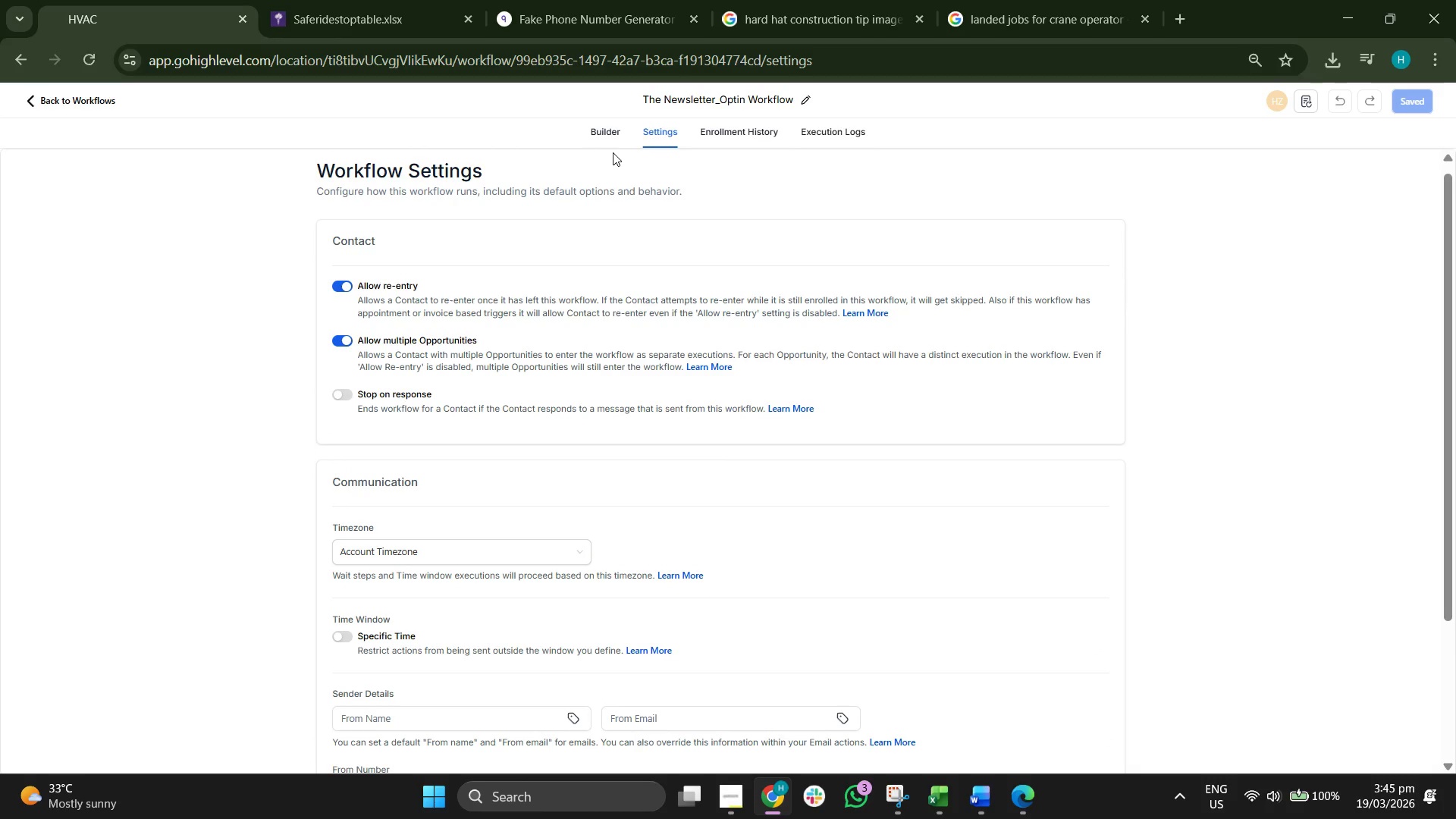 
left_click([723, 132])
 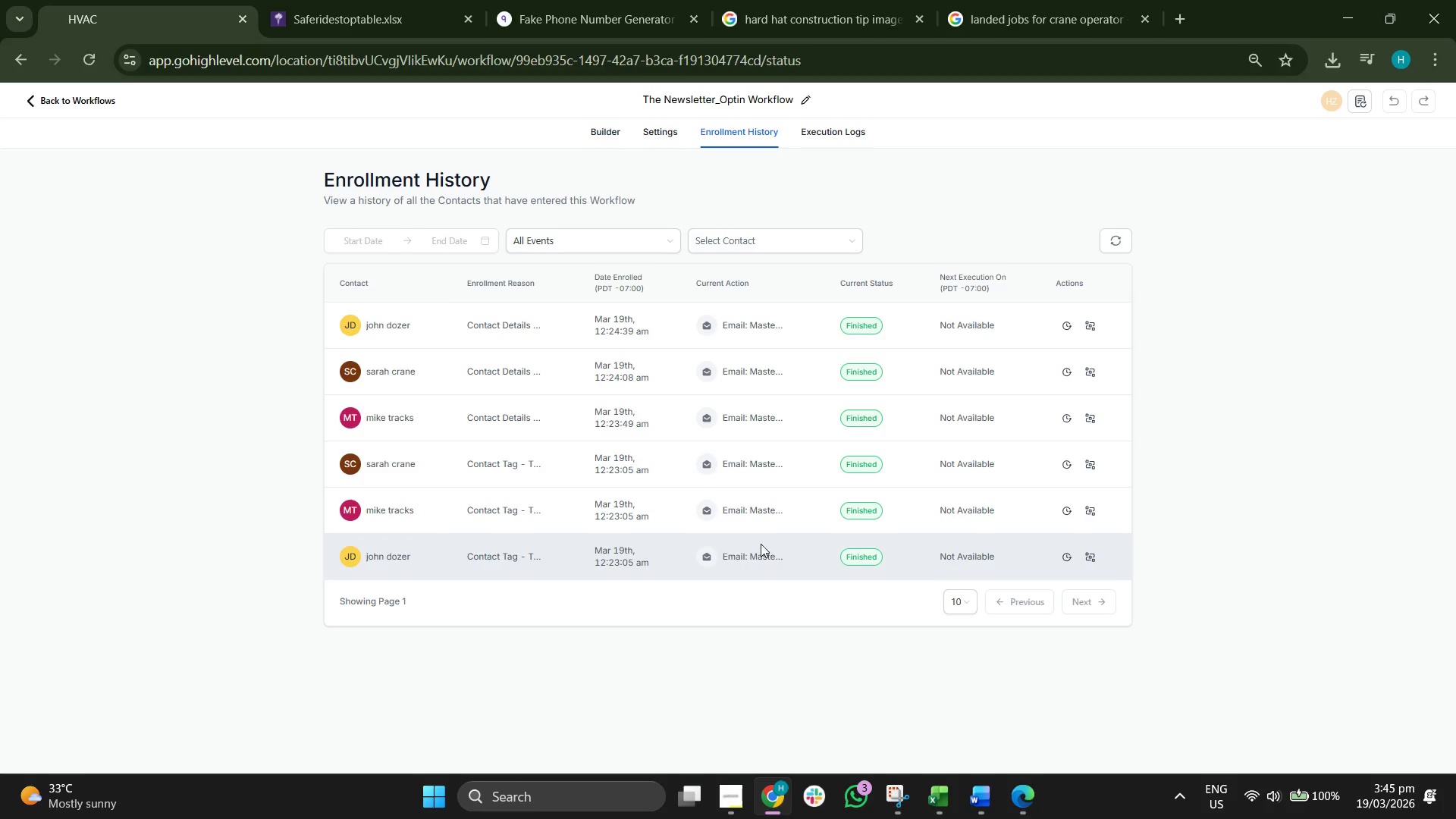 
wait(13.89)
 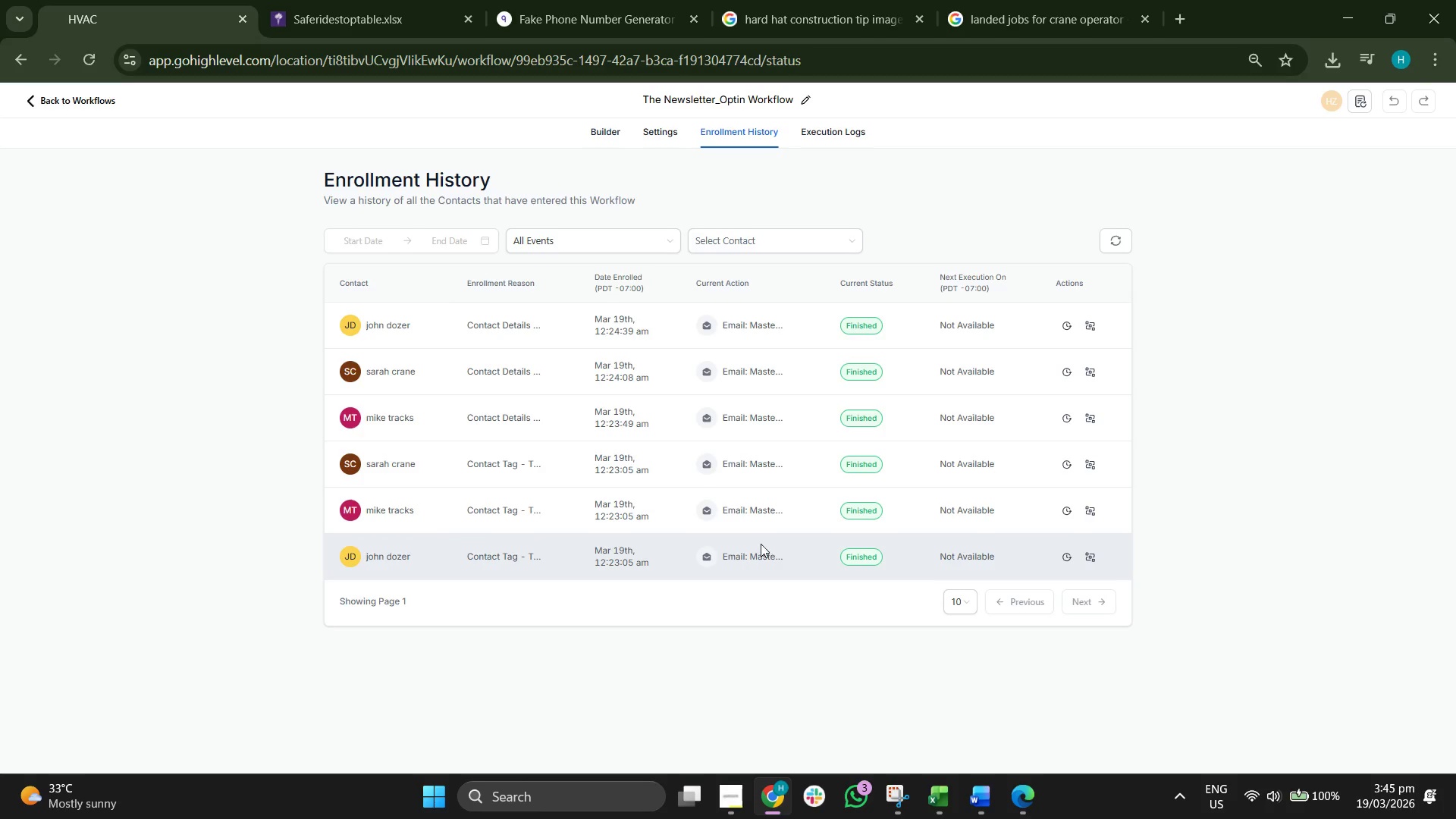 
scroll: coordinate [258, 342], scroll_direction: down, amount: 1.0
 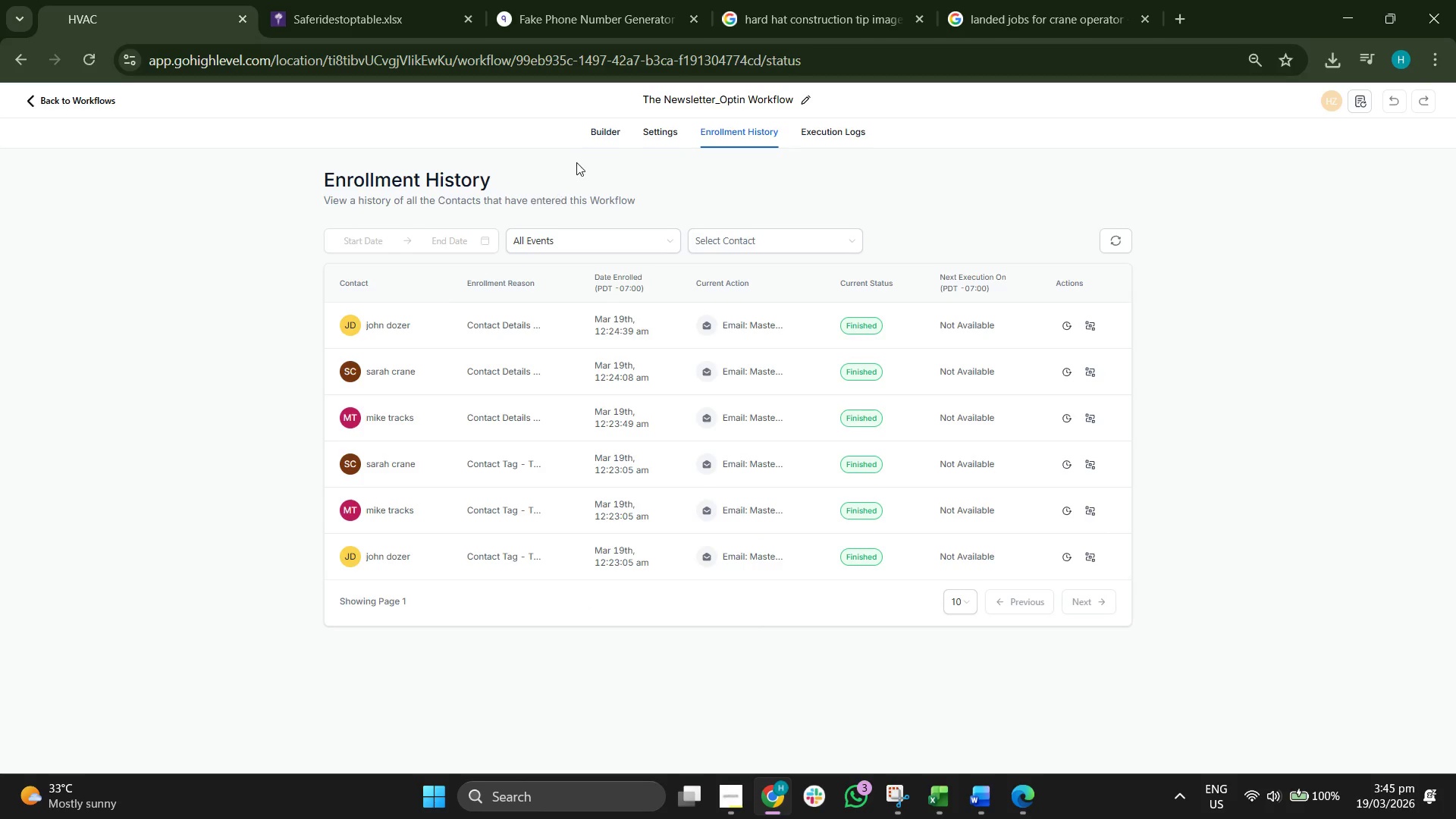 
left_click([591, 136])
 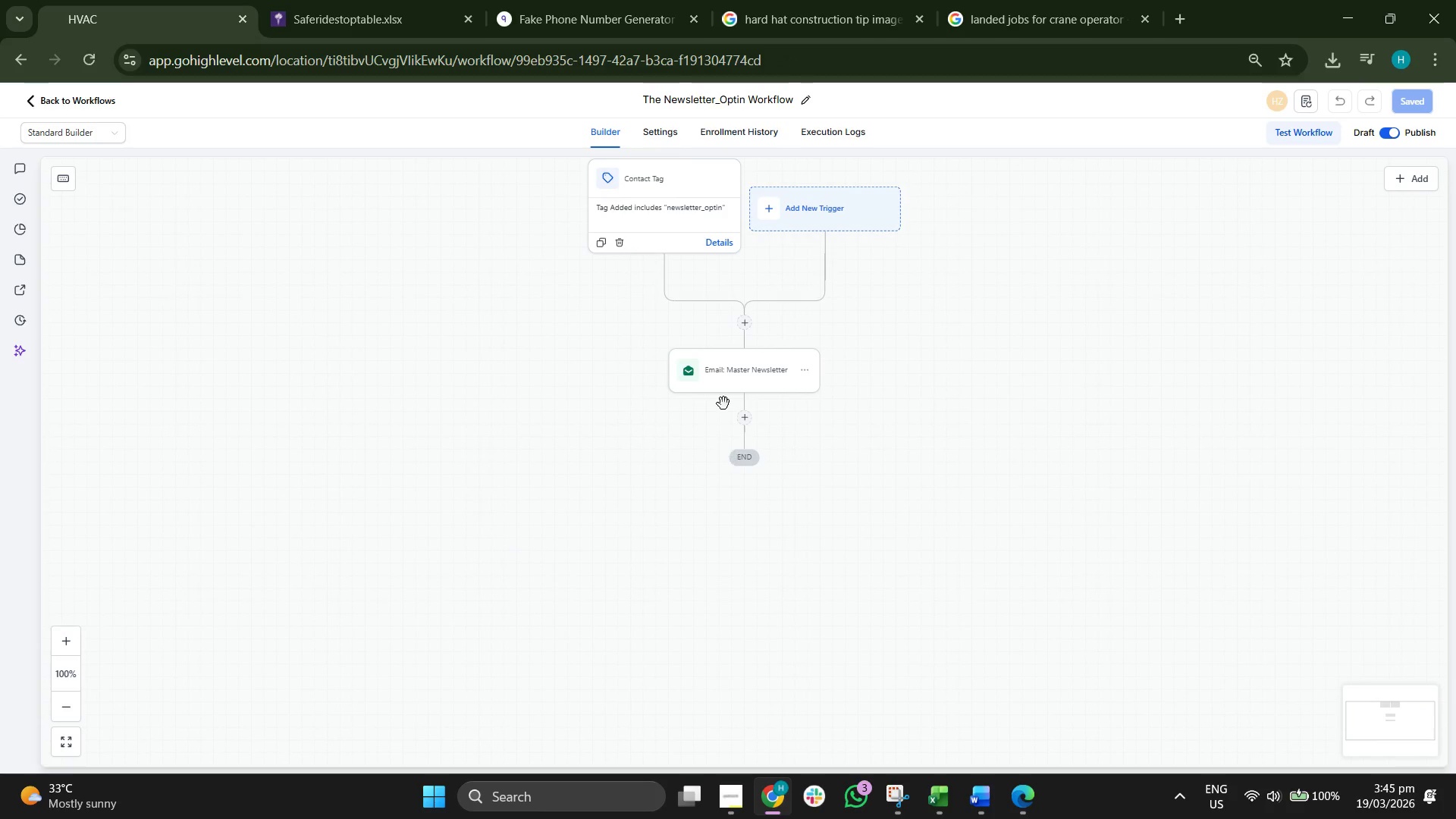 
left_click_drag(start_coordinate=[532, 322], to_coordinate=[530, 403])
 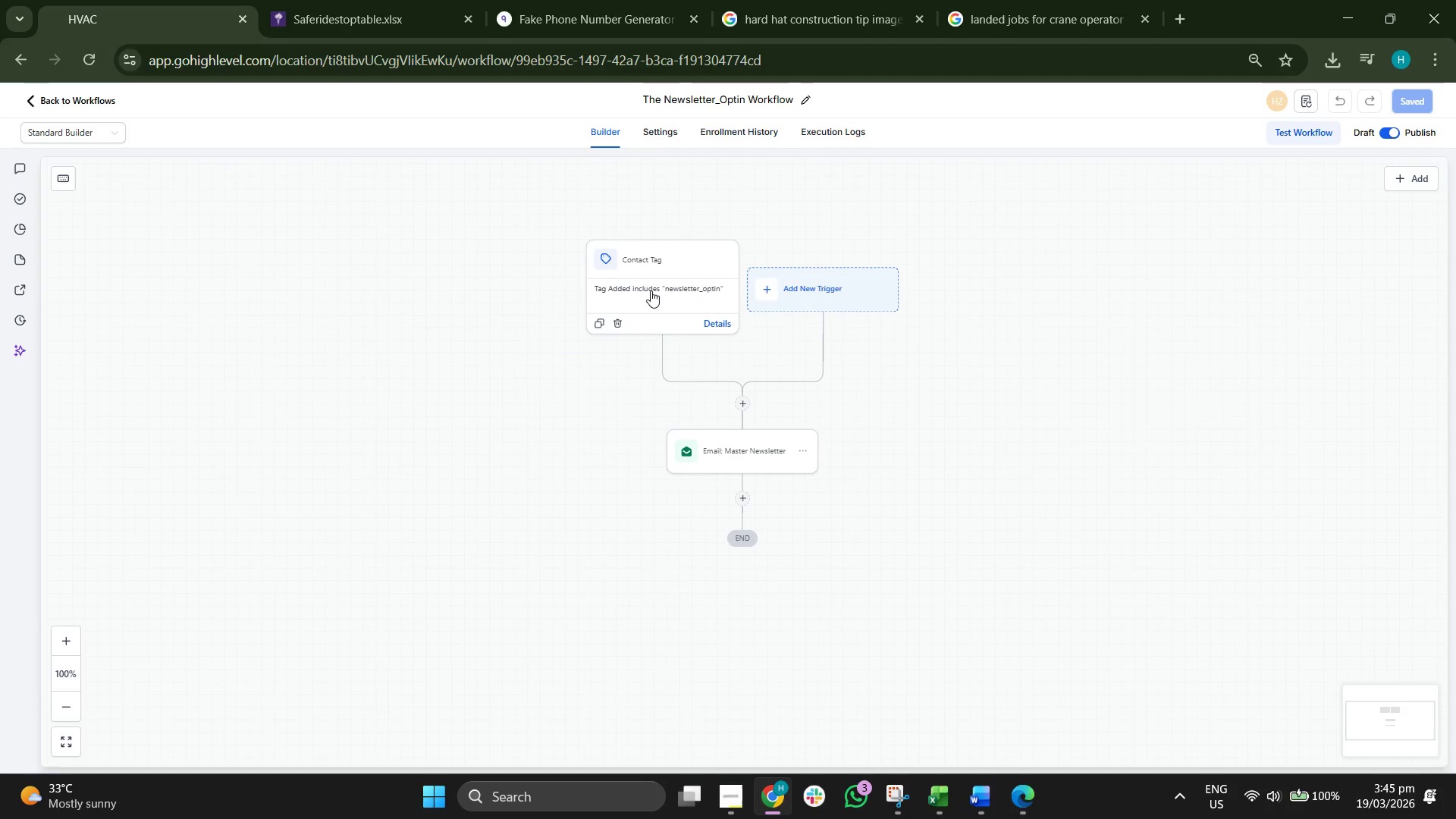 
left_click([653, 287])
 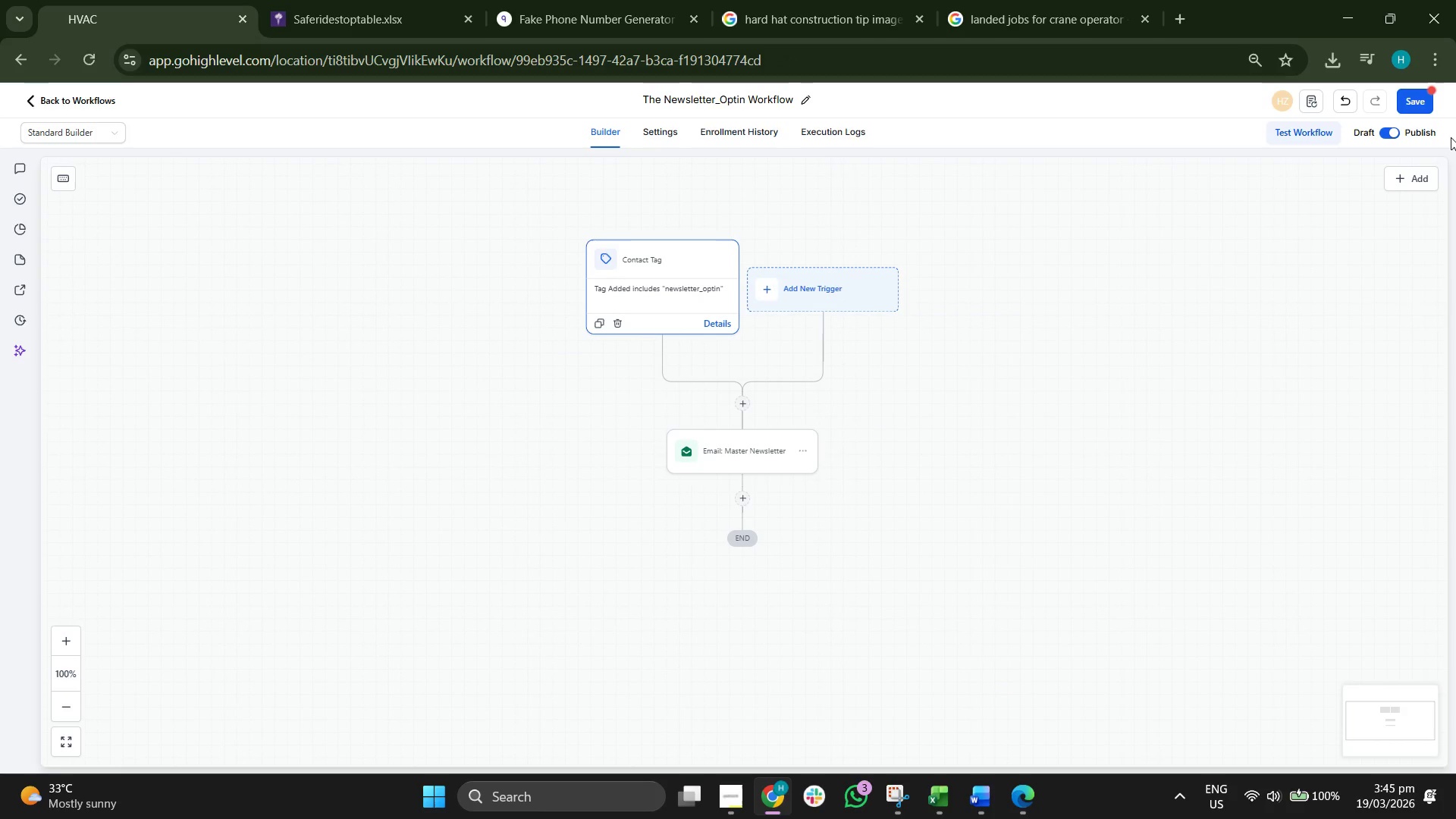 
wait(6.19)
 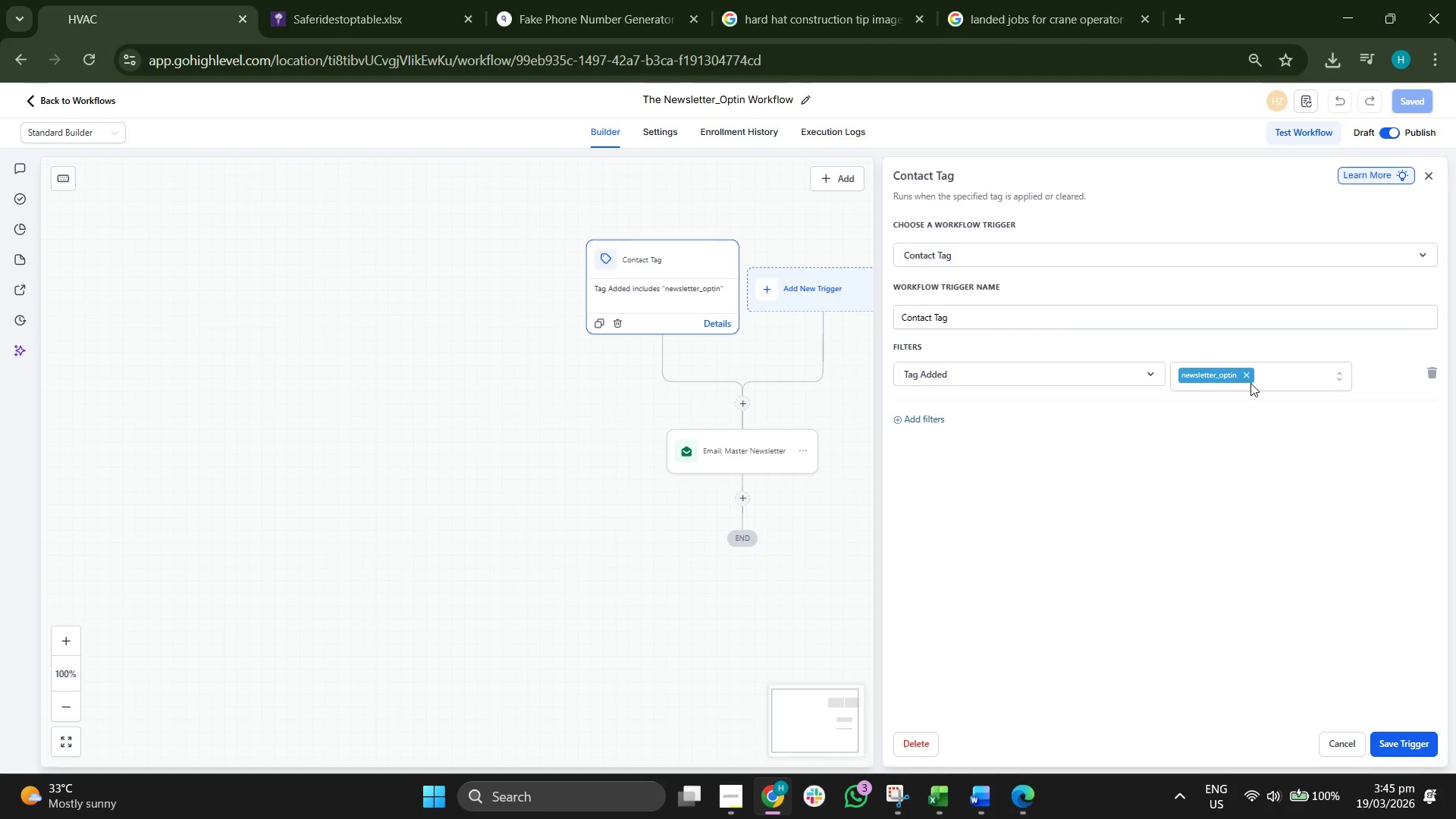 
left_click_drag(start_coordinate=[1012, 327], to_coordinate=[999, 372])
 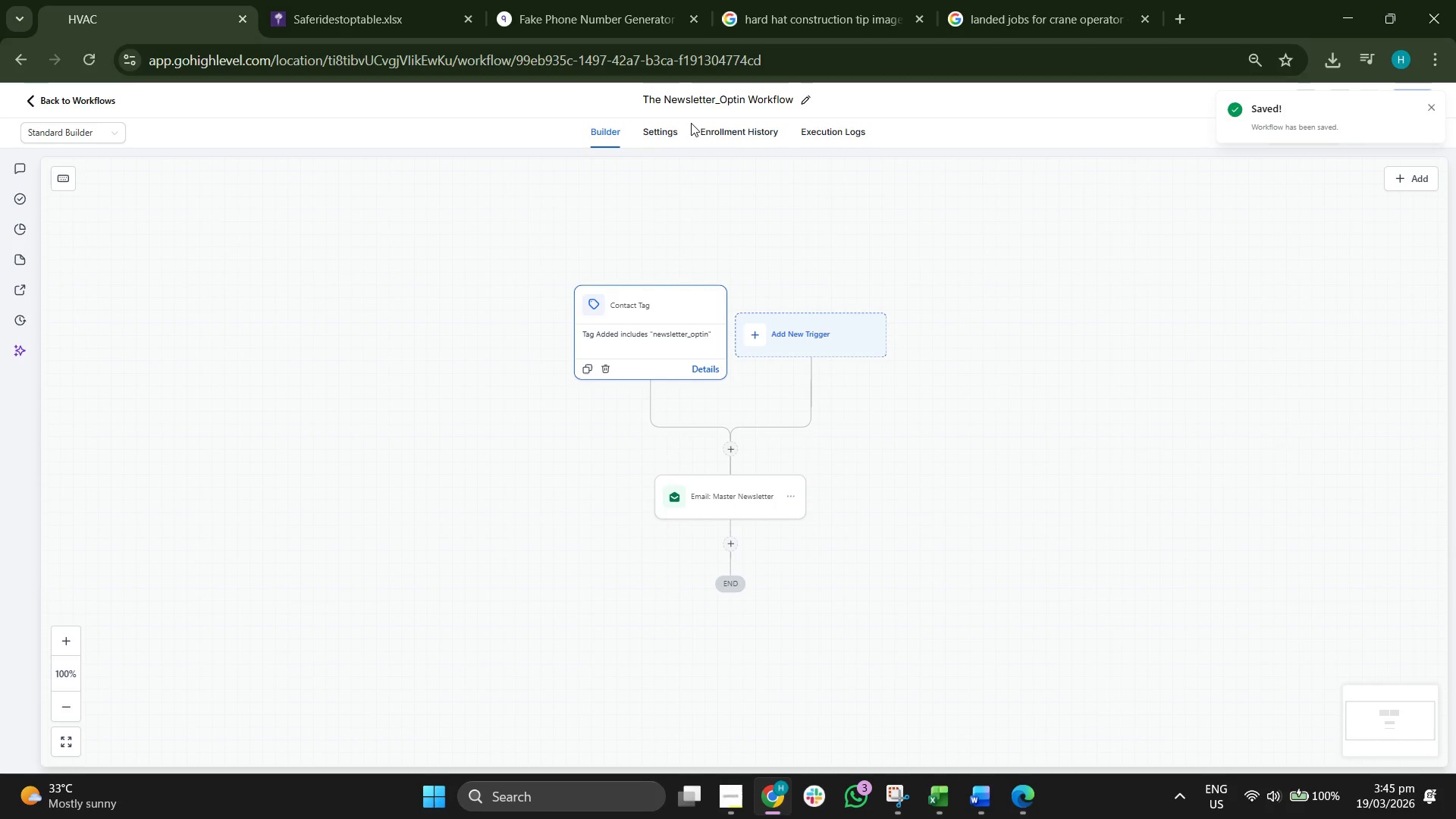 
left_click([672, 135])
 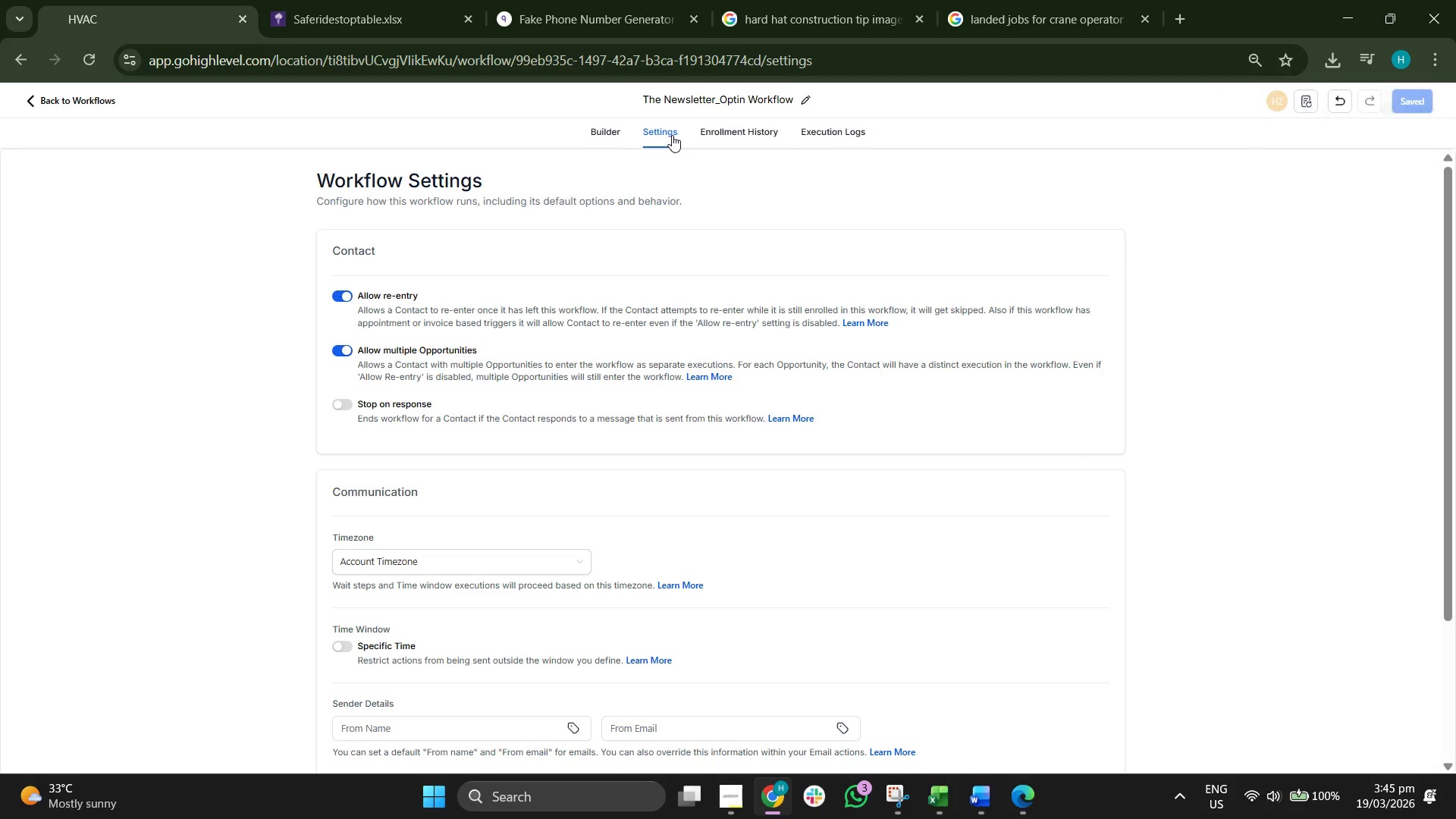 
left_click([708, 131])
 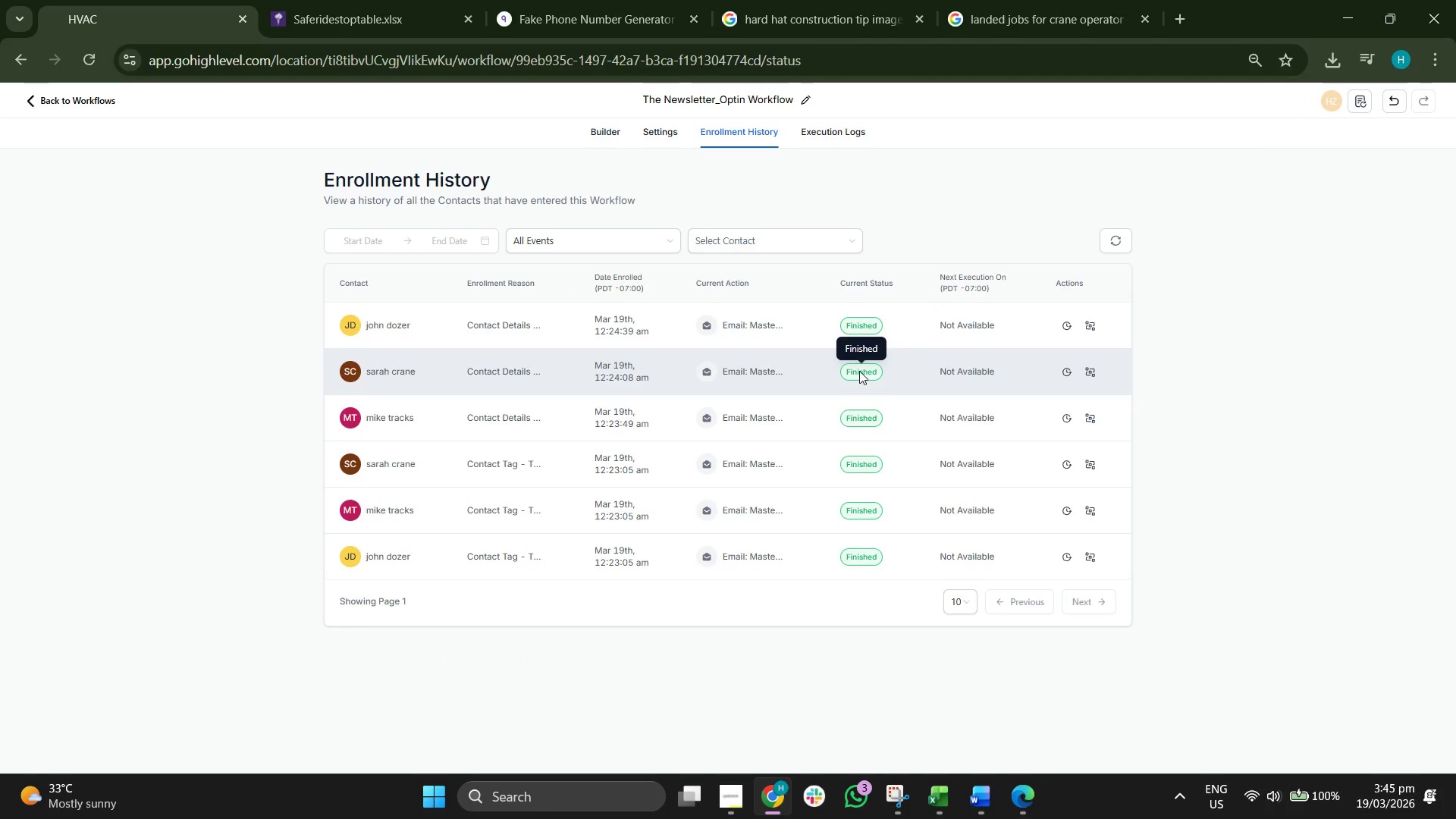 
wait(5.86)
 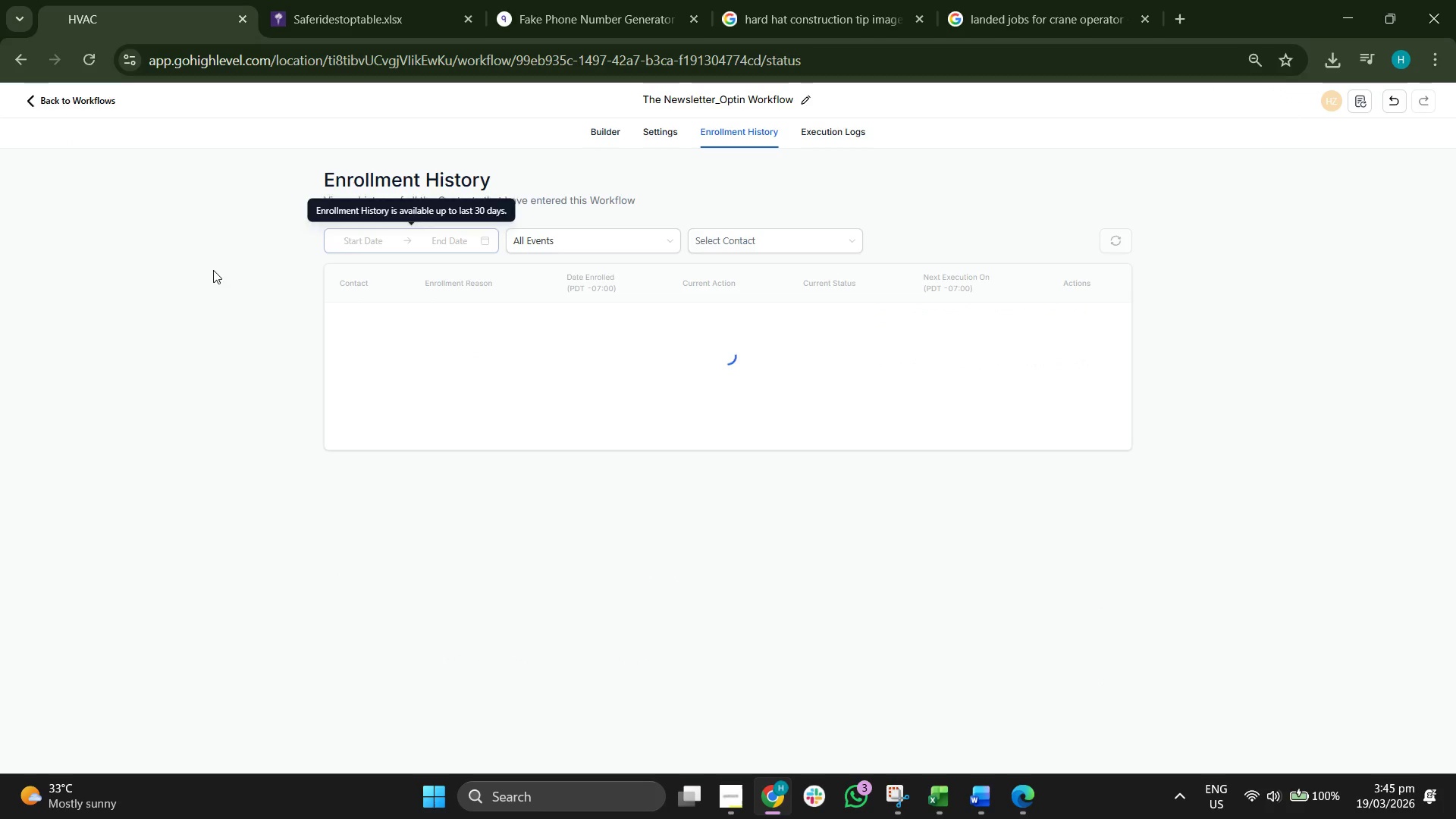 
mouse_move([873, 440])
 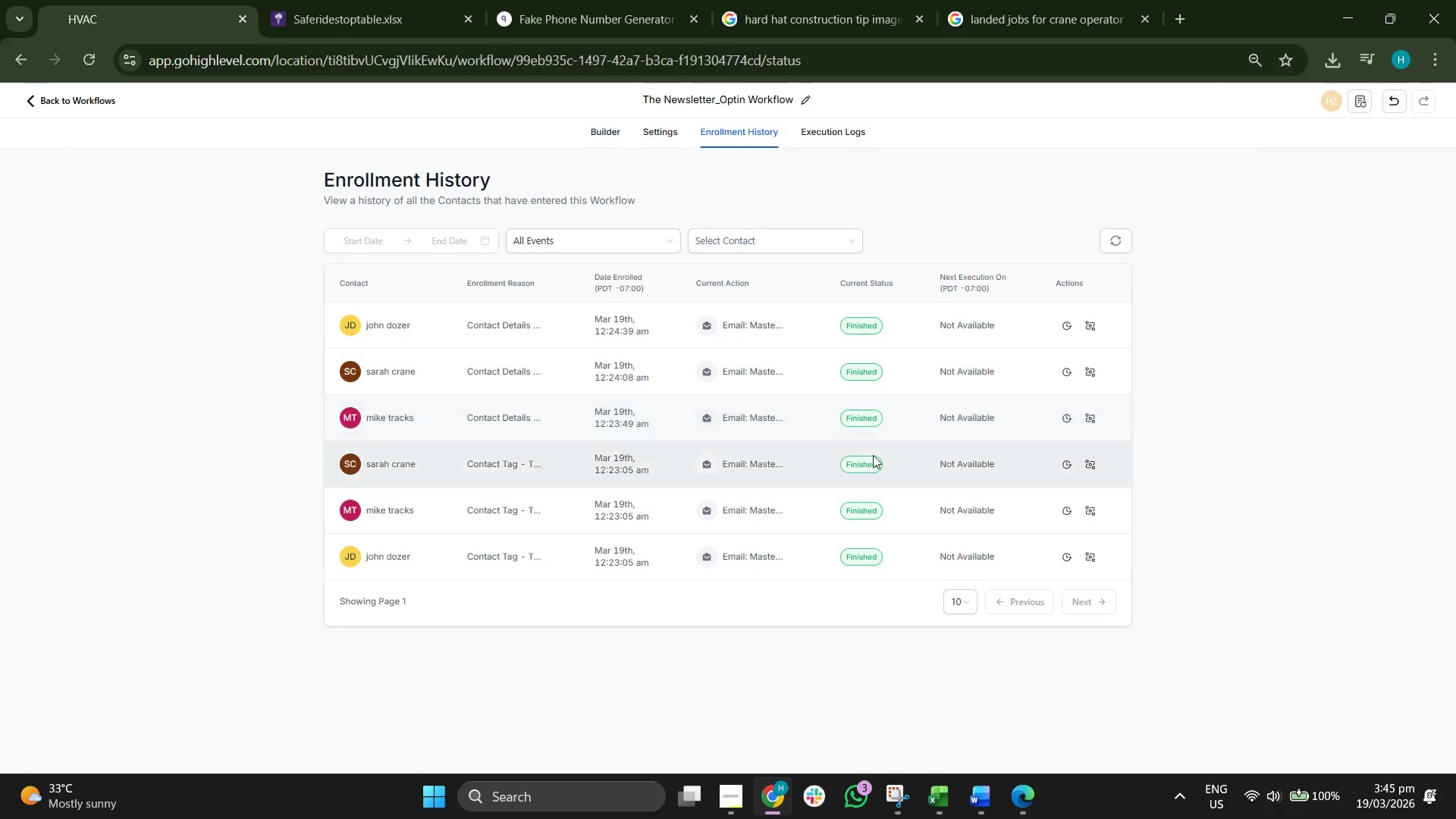 
mouse_move([857, 466])
 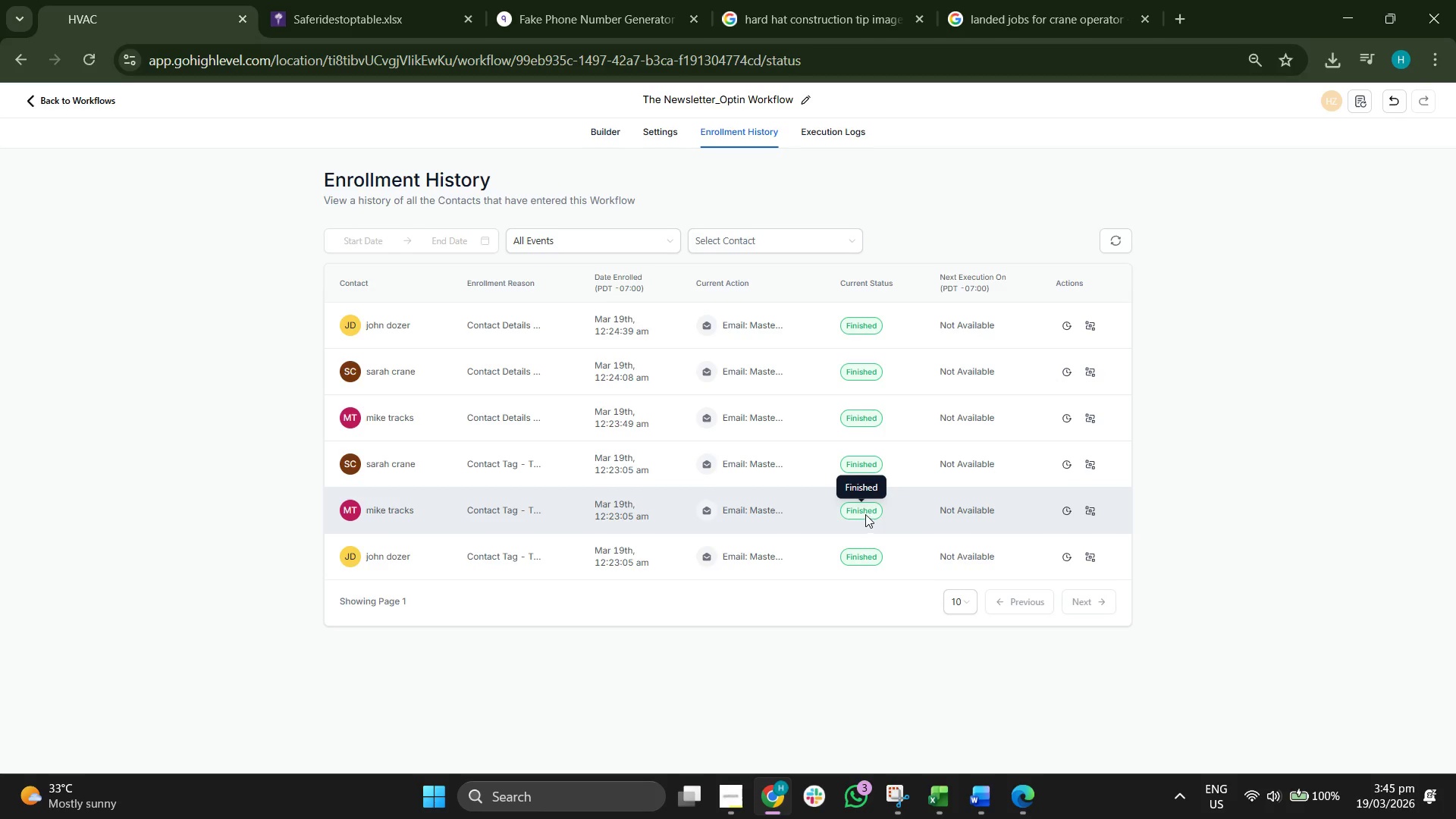 
mouse_move([850, 557])
 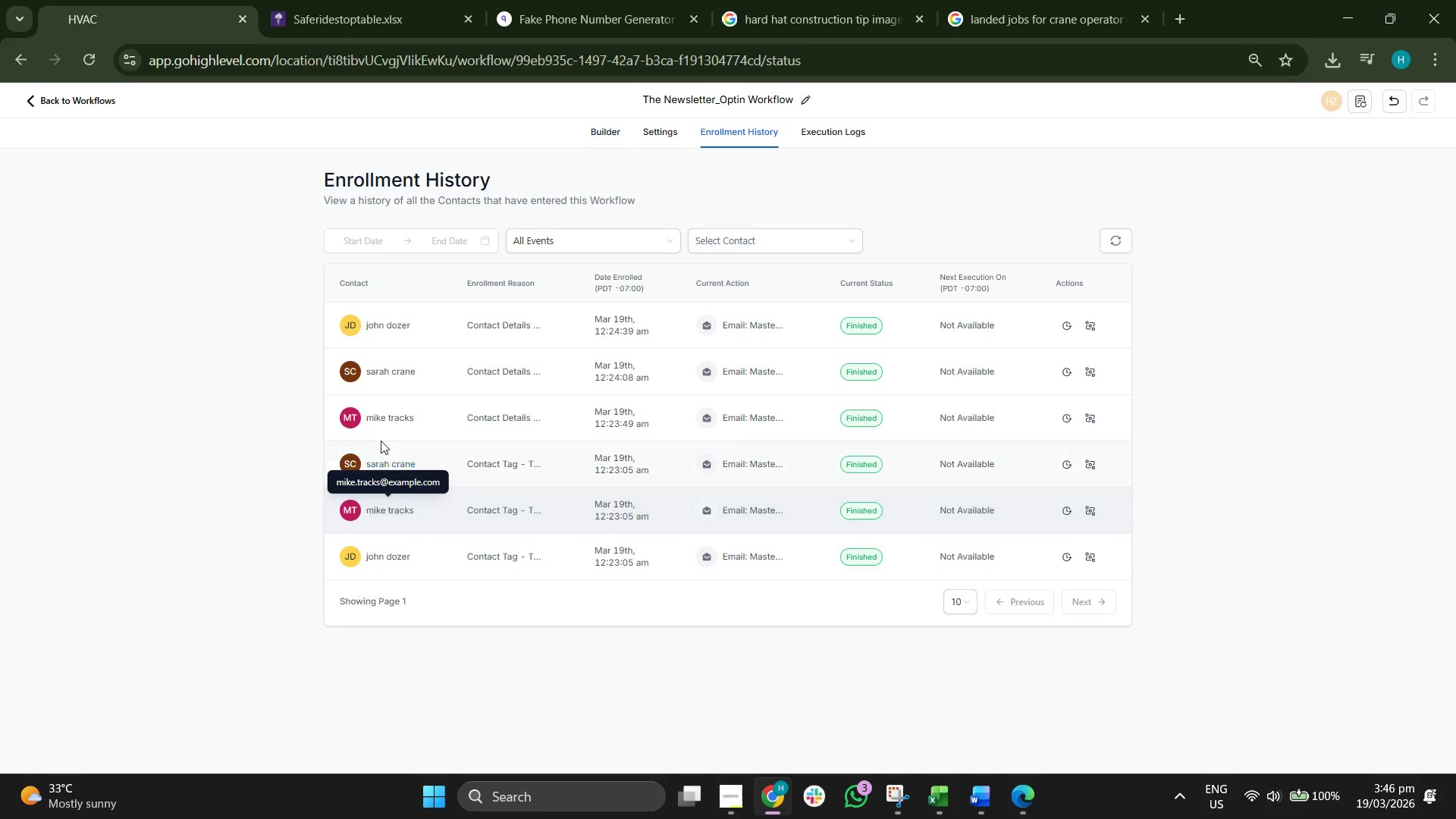 
mouse_move([375, 435])
 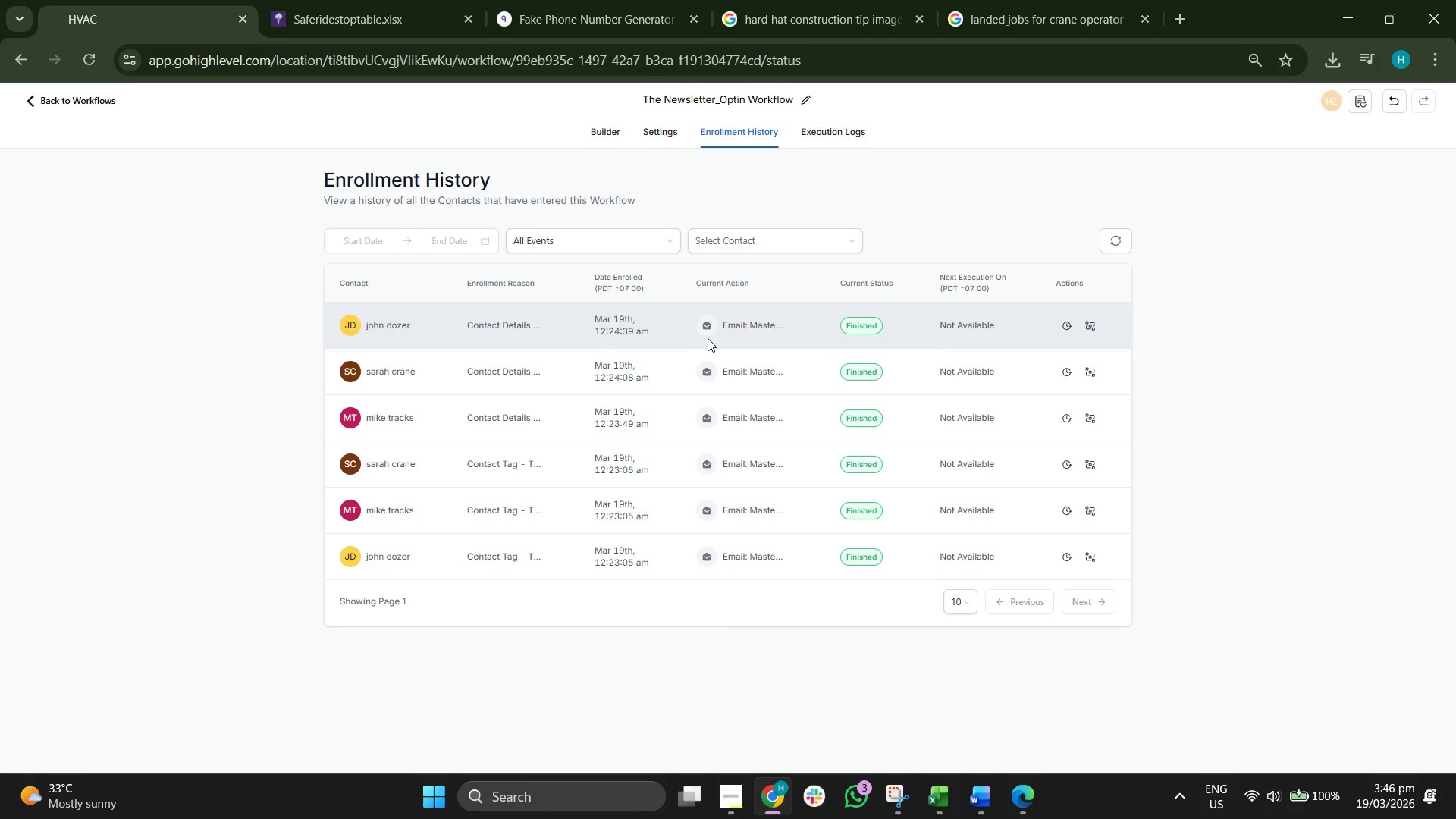 
mouse_move([379, 350])
 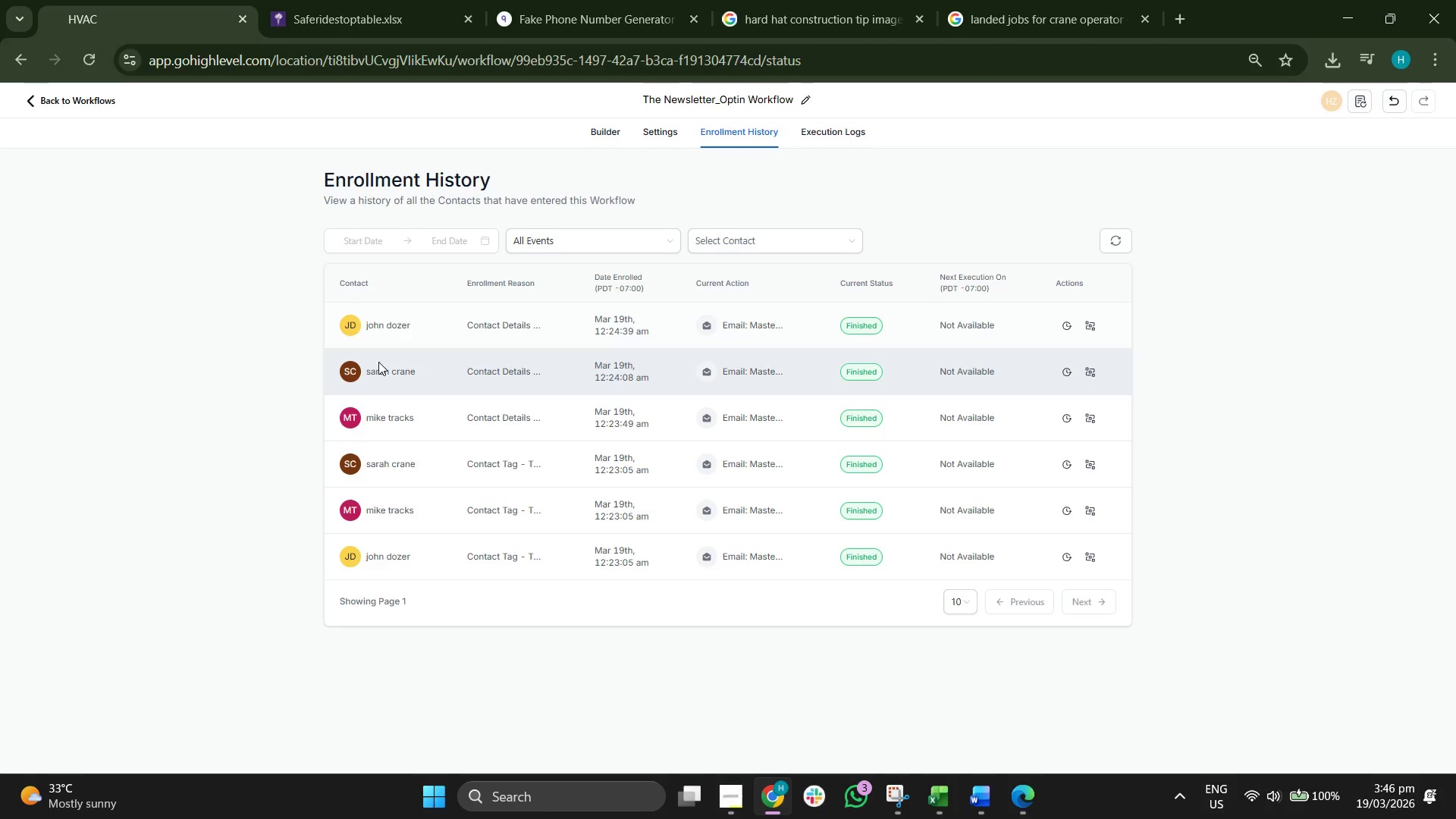 
mouse_move([389, 347])
 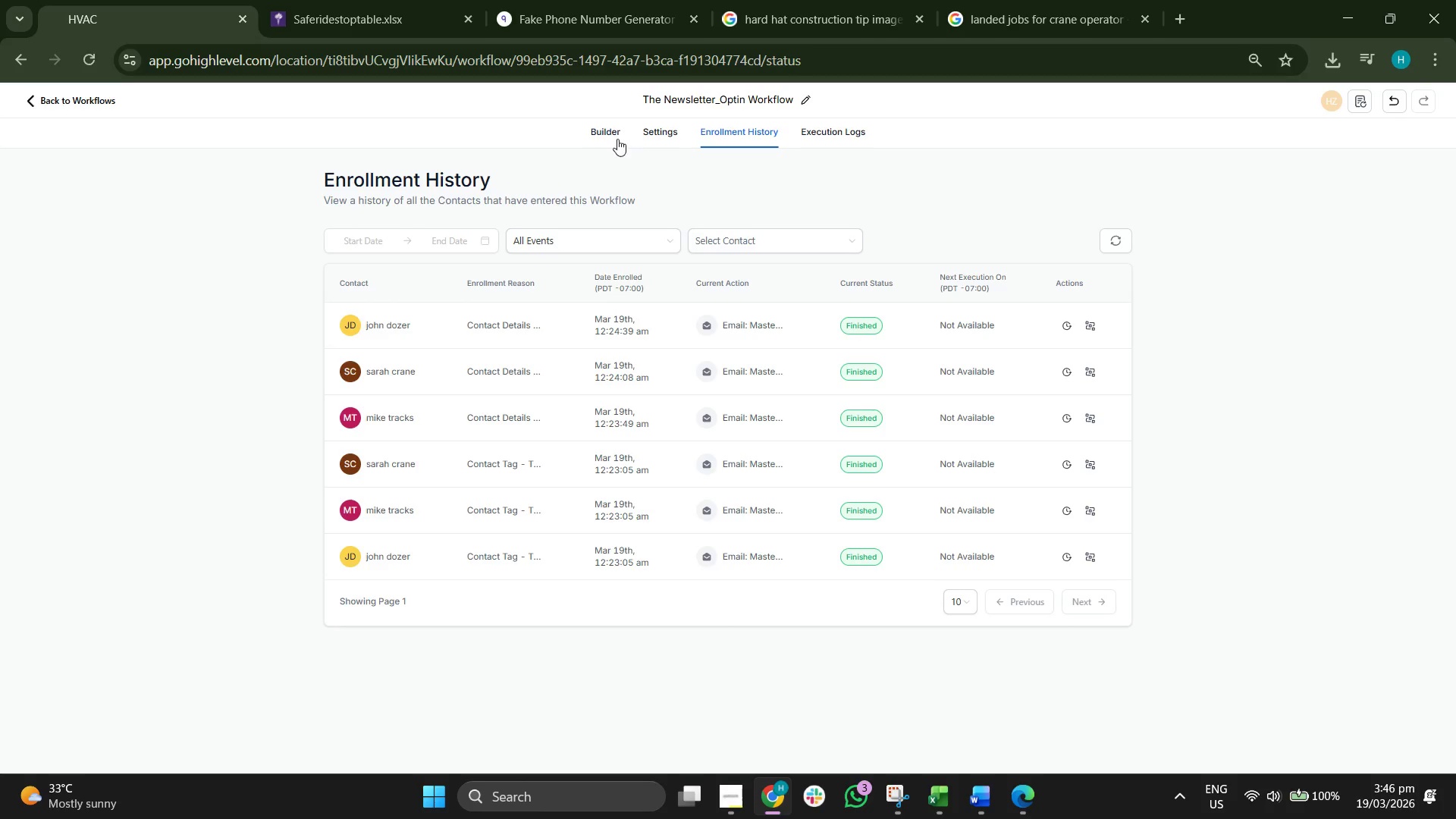 
left_click([610, 131])
 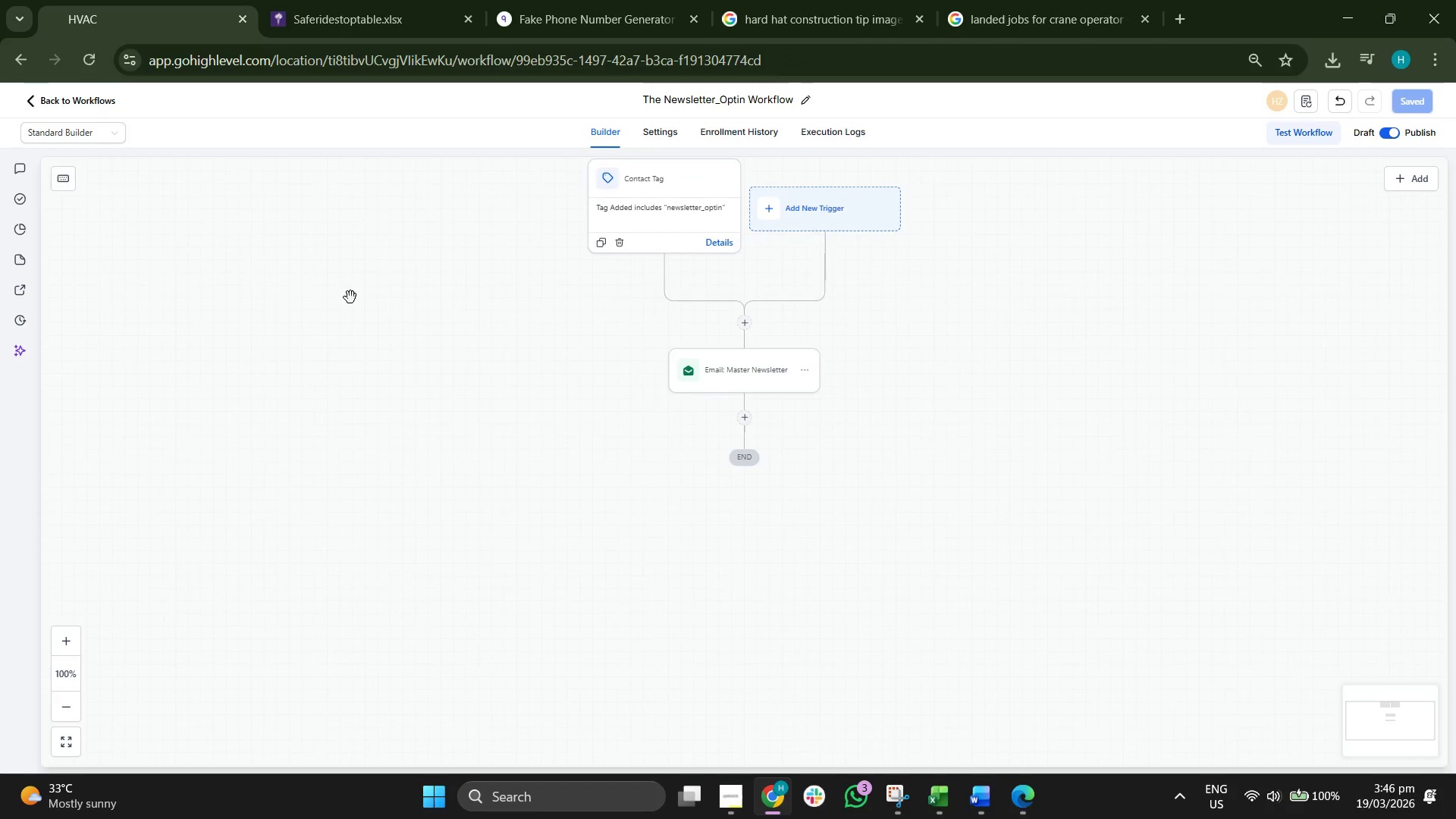 
left_click_drag(start_coordinate=[325, 307], to_coordinate=[337, 361])
 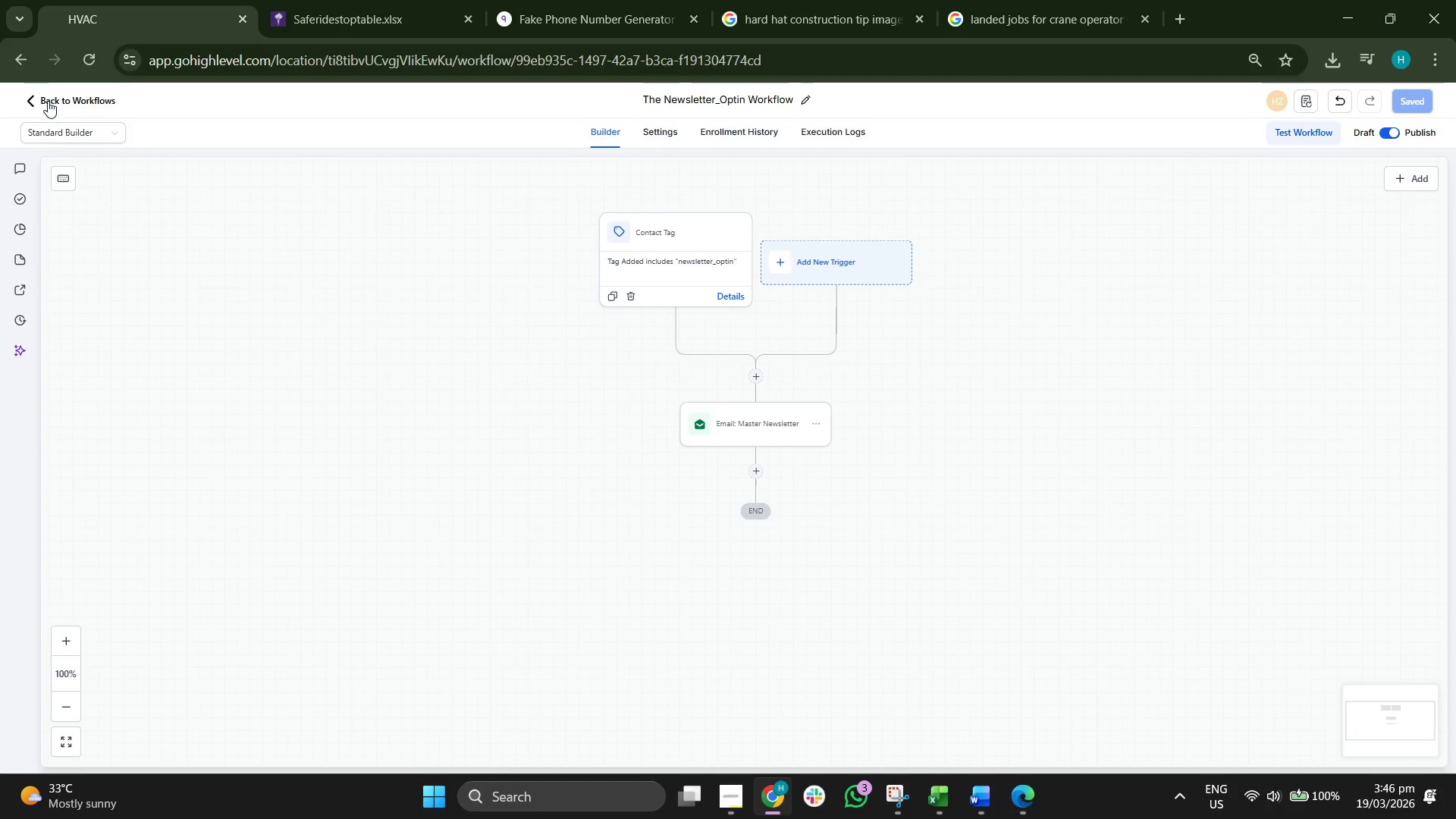 
left_click([49, 99])
 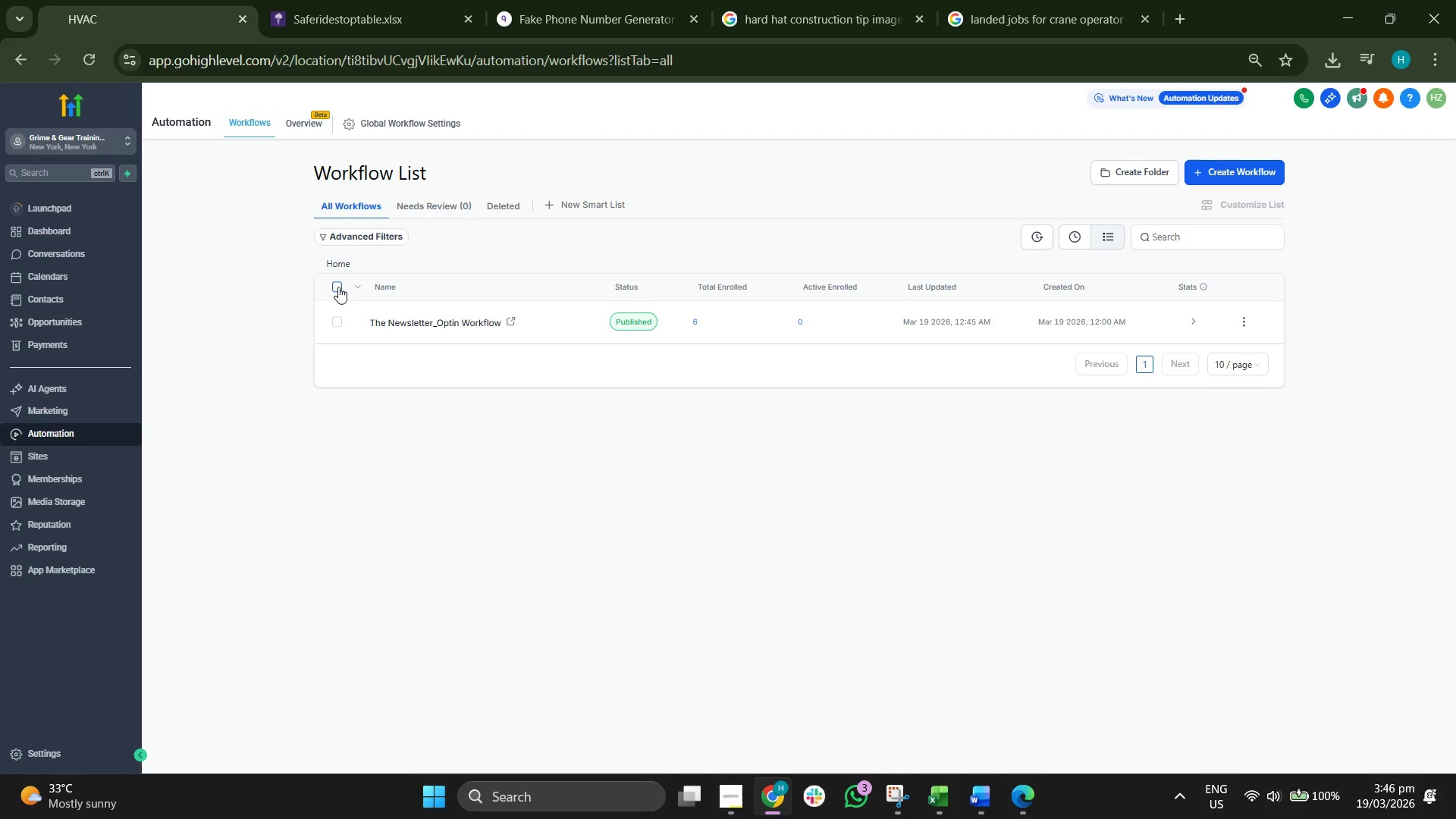 
wait(6.73)
 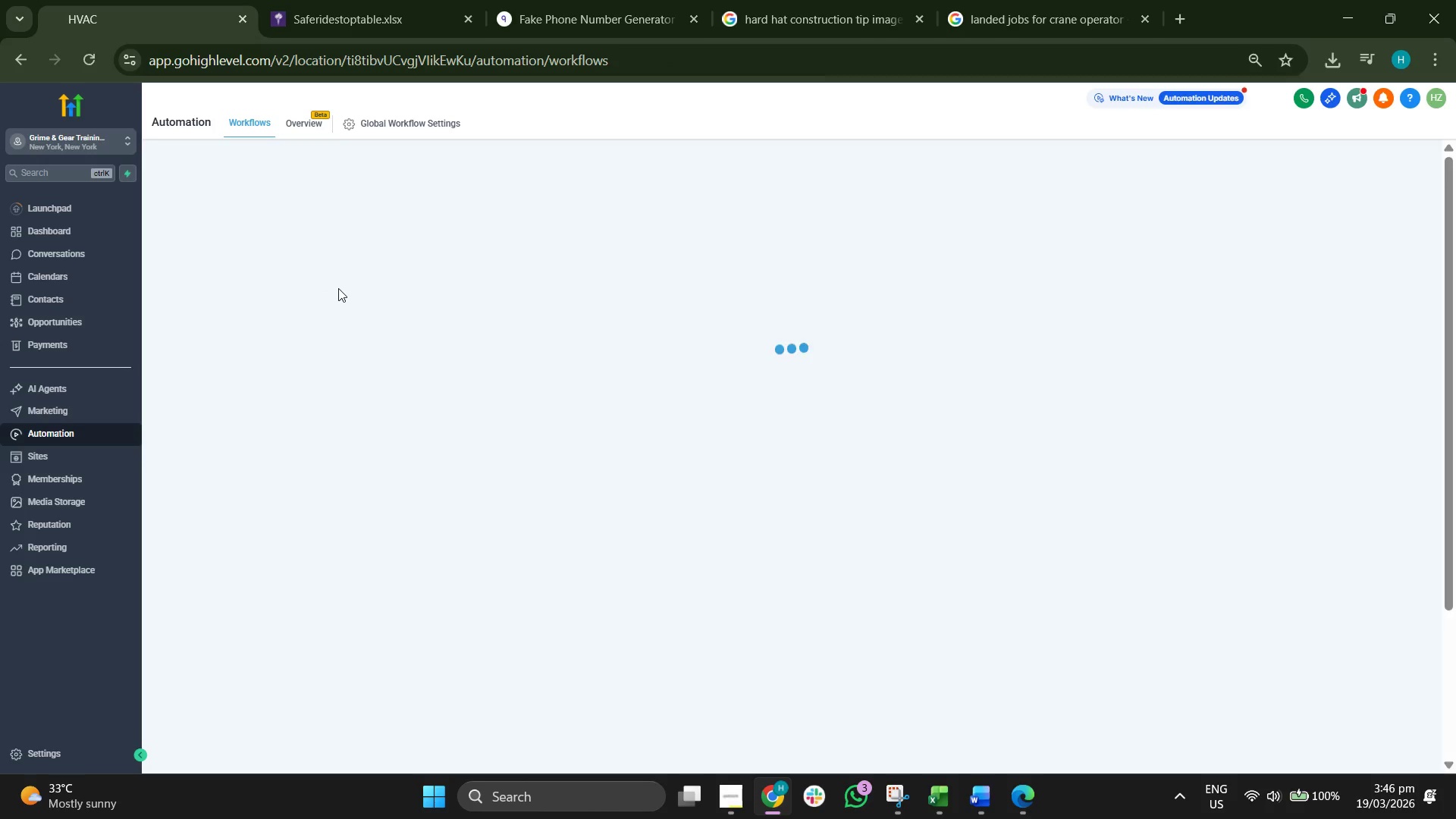 
left_click([91, 293])
 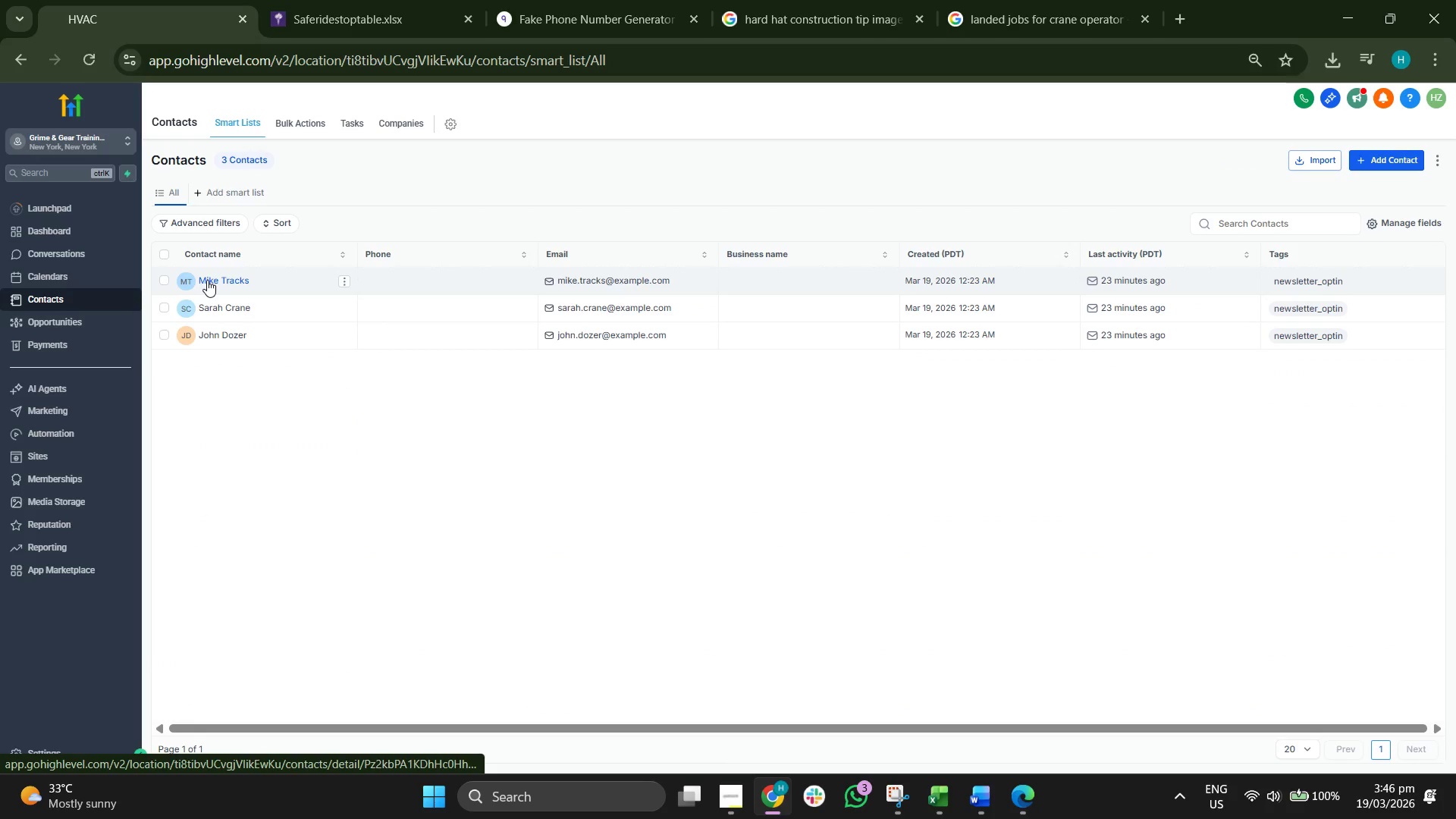 
wait(5.78)
 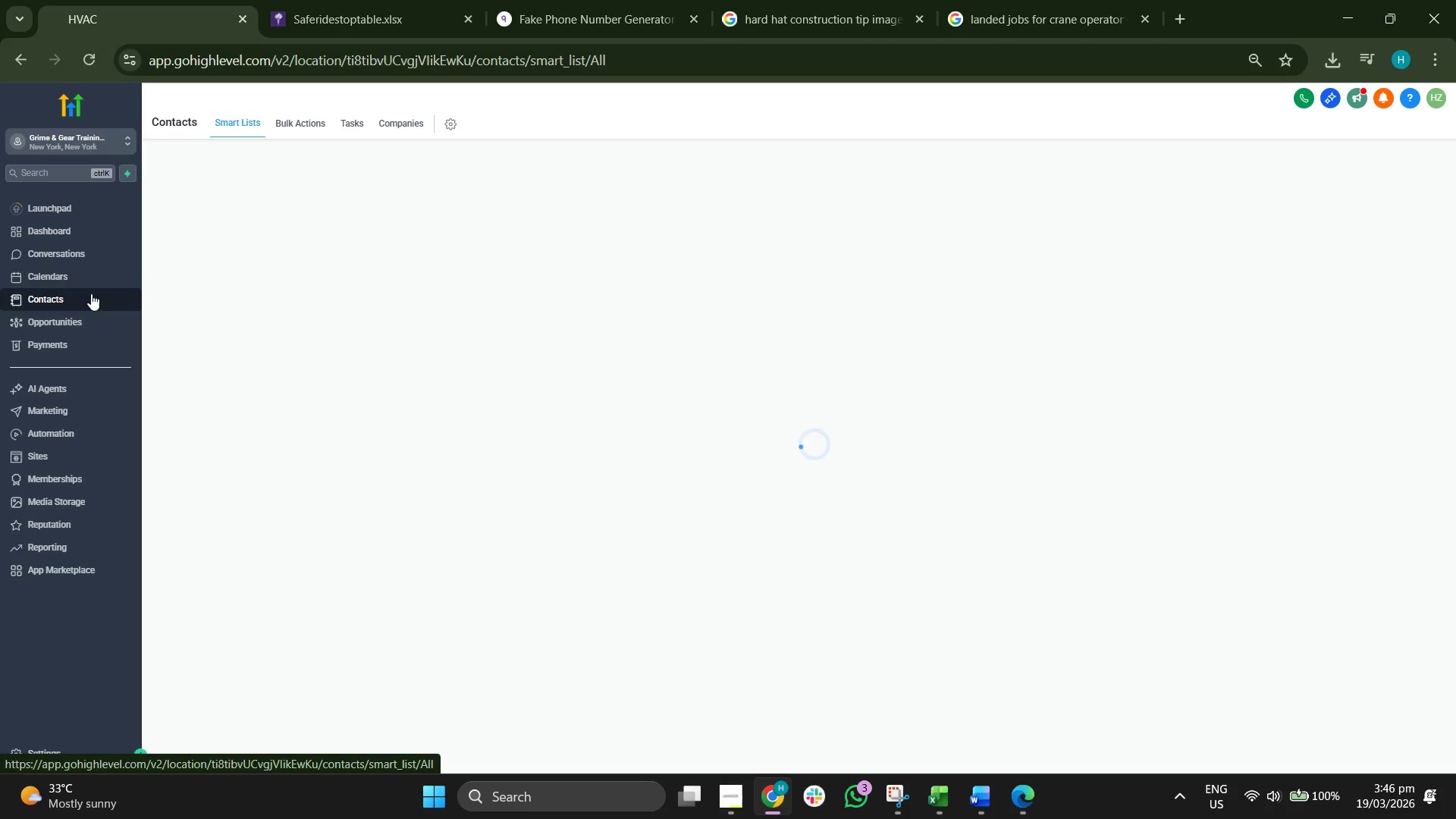 
left_click([207, 280])
 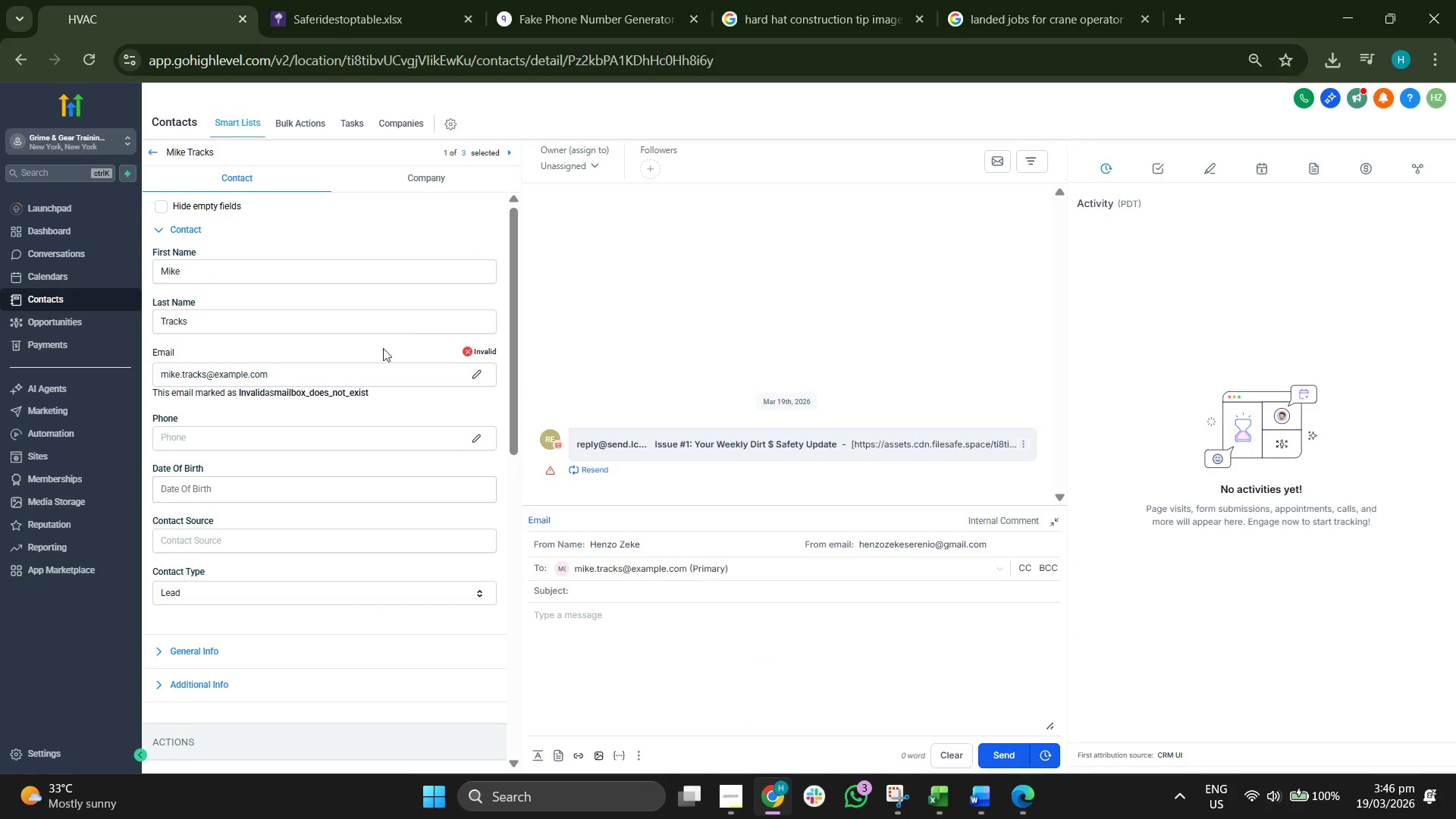 
scroll: coordinate [363, 340], scroll_direction: up, amount: 1.0
 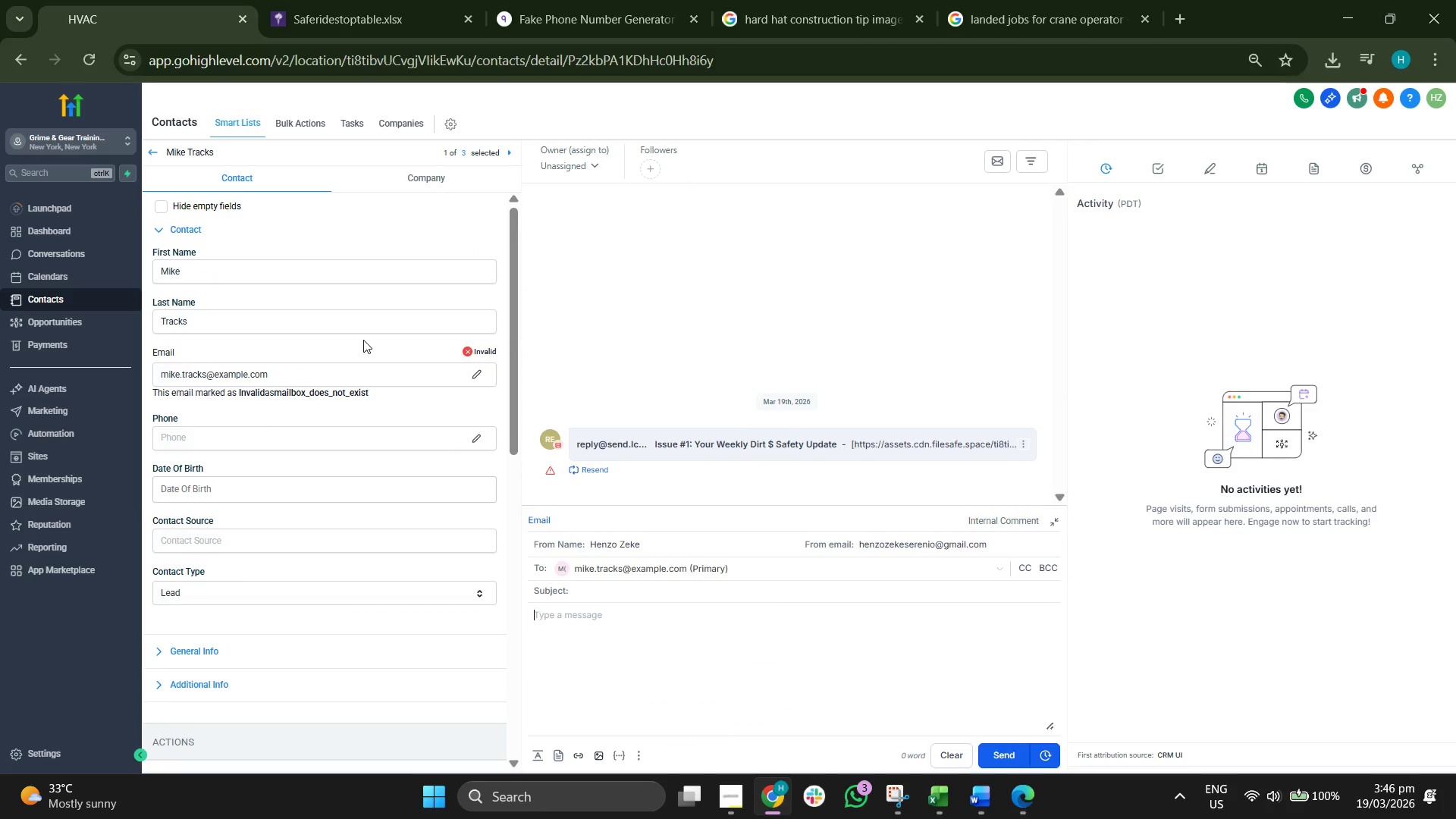 
scroll: coordinate [318, 360], scroll_direction: down, amount: 5.0
 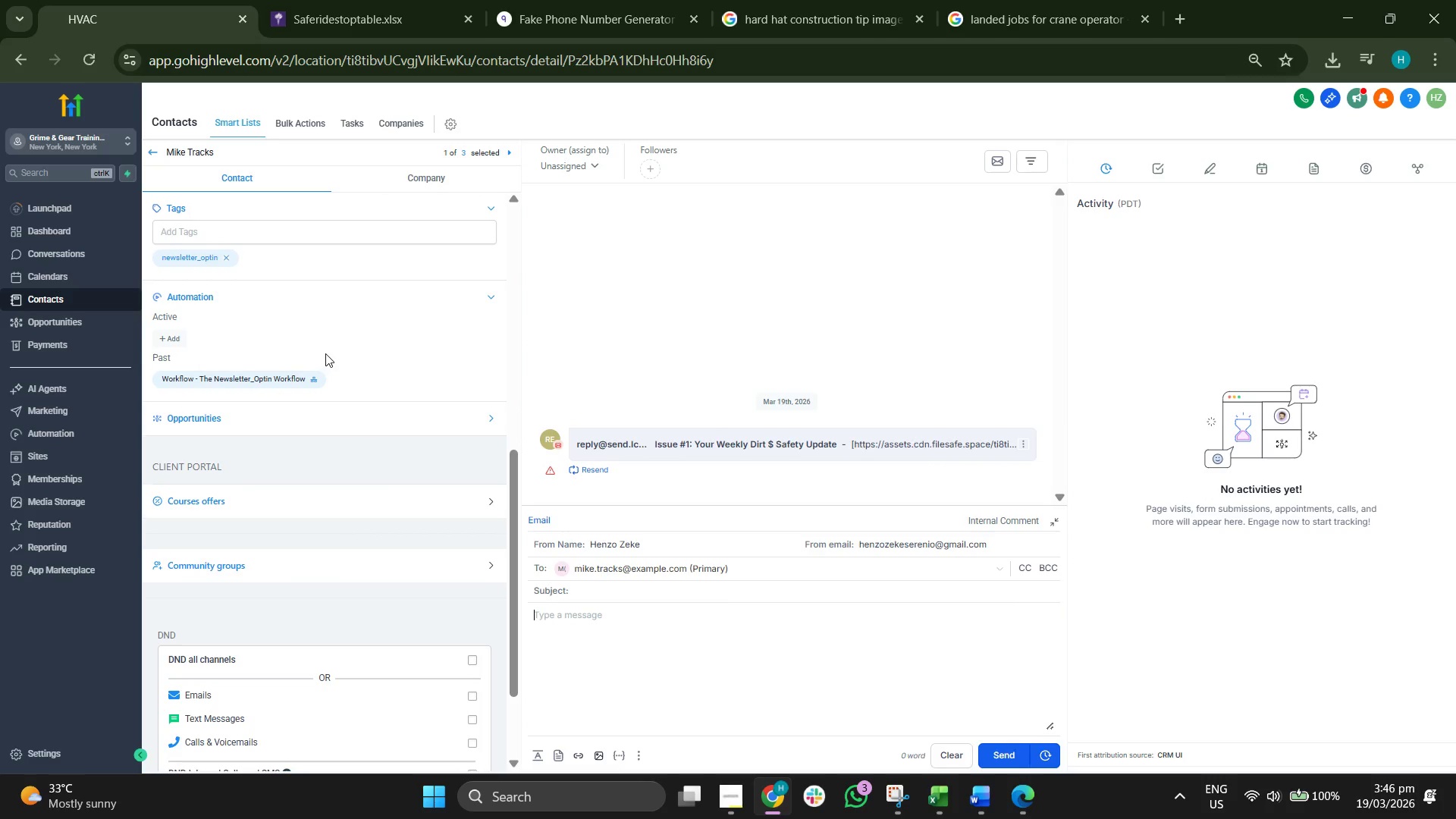 
scroll: coordinate [327, 353], scroll_direction: down, amount: 1.0
 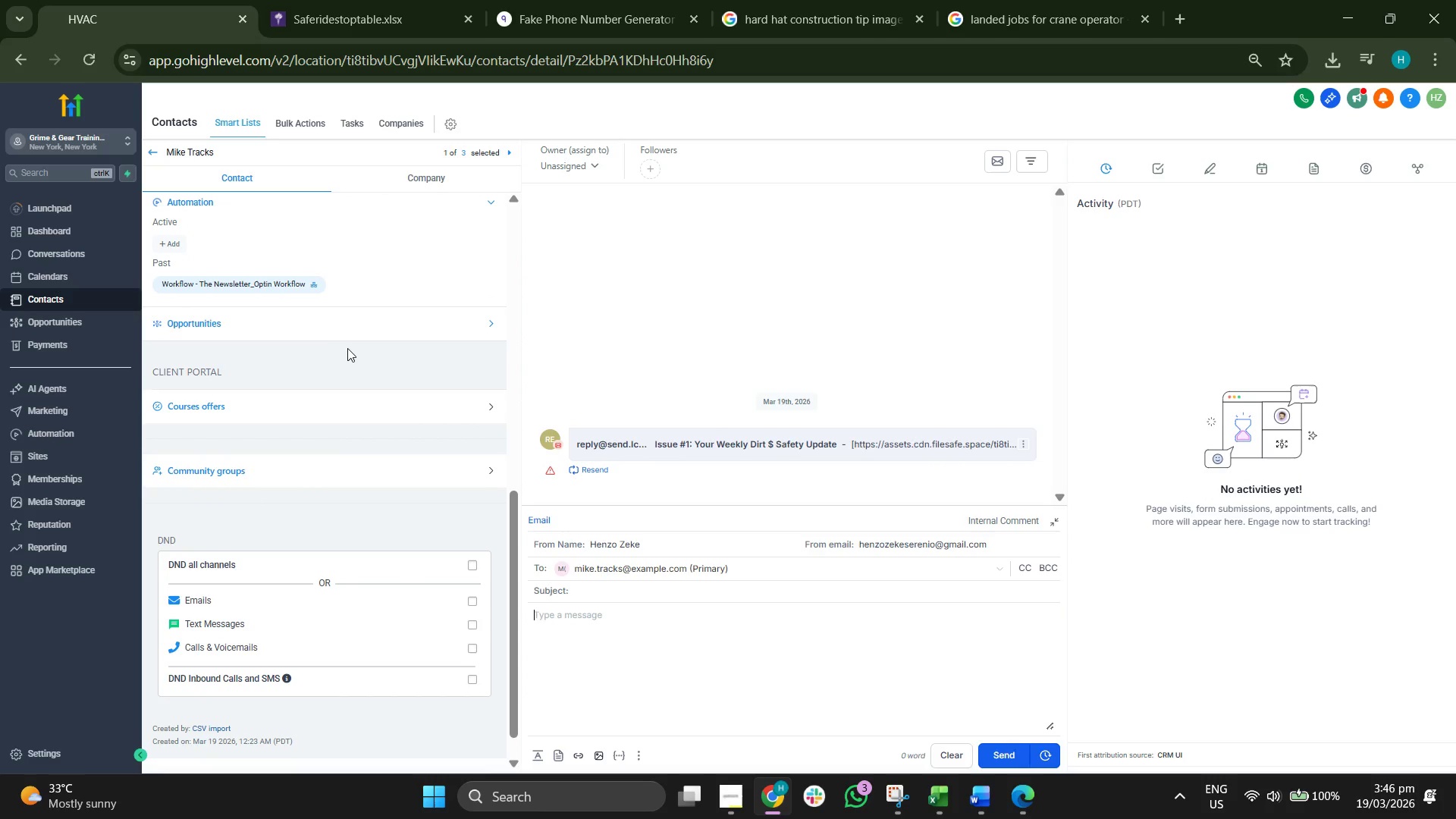 
scroll: coordinate [363, 346], scroll_direction: up, amount: 9.0
 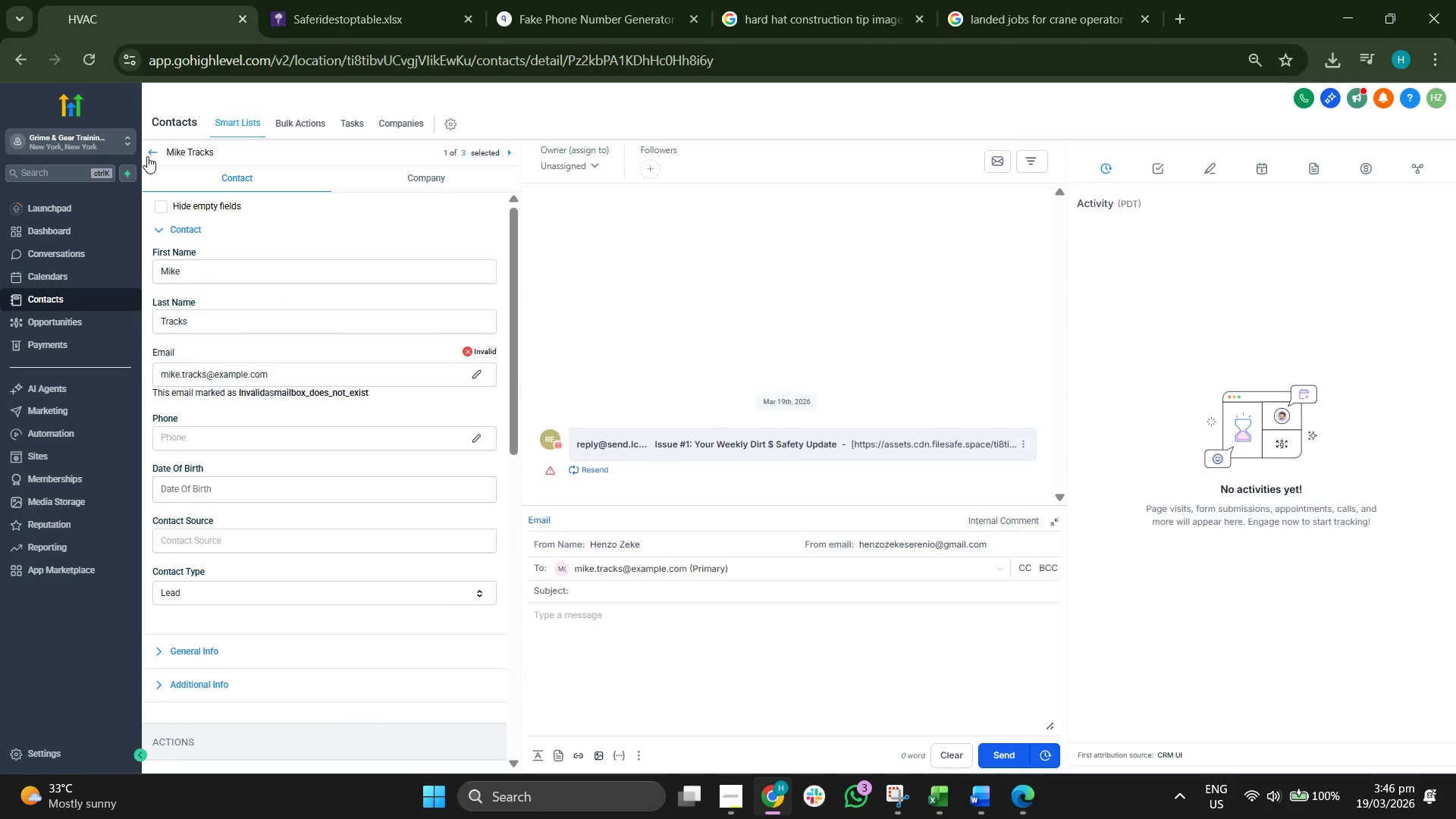 
left_click([148, 156])
 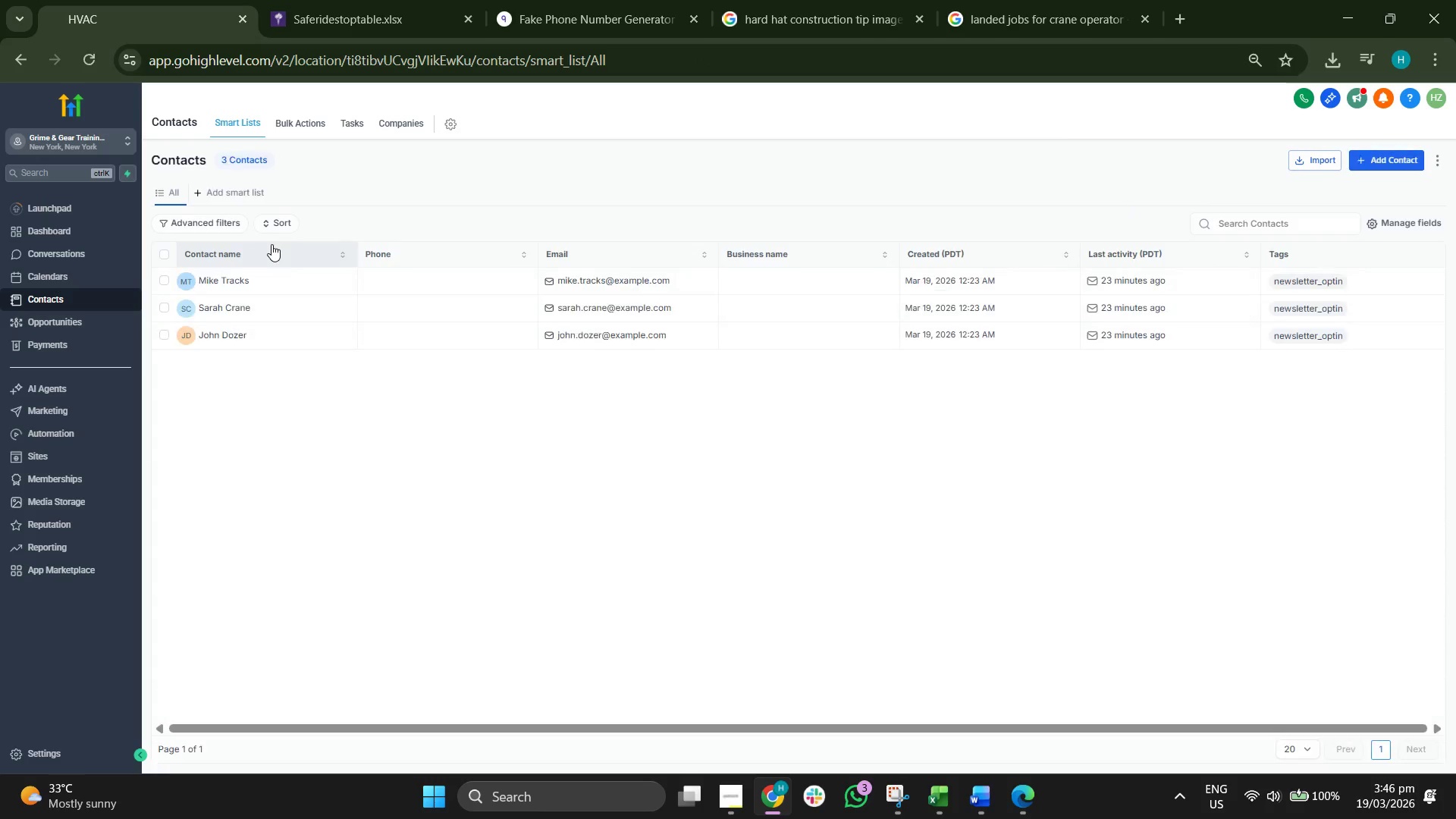 
left_click([228, 302])
 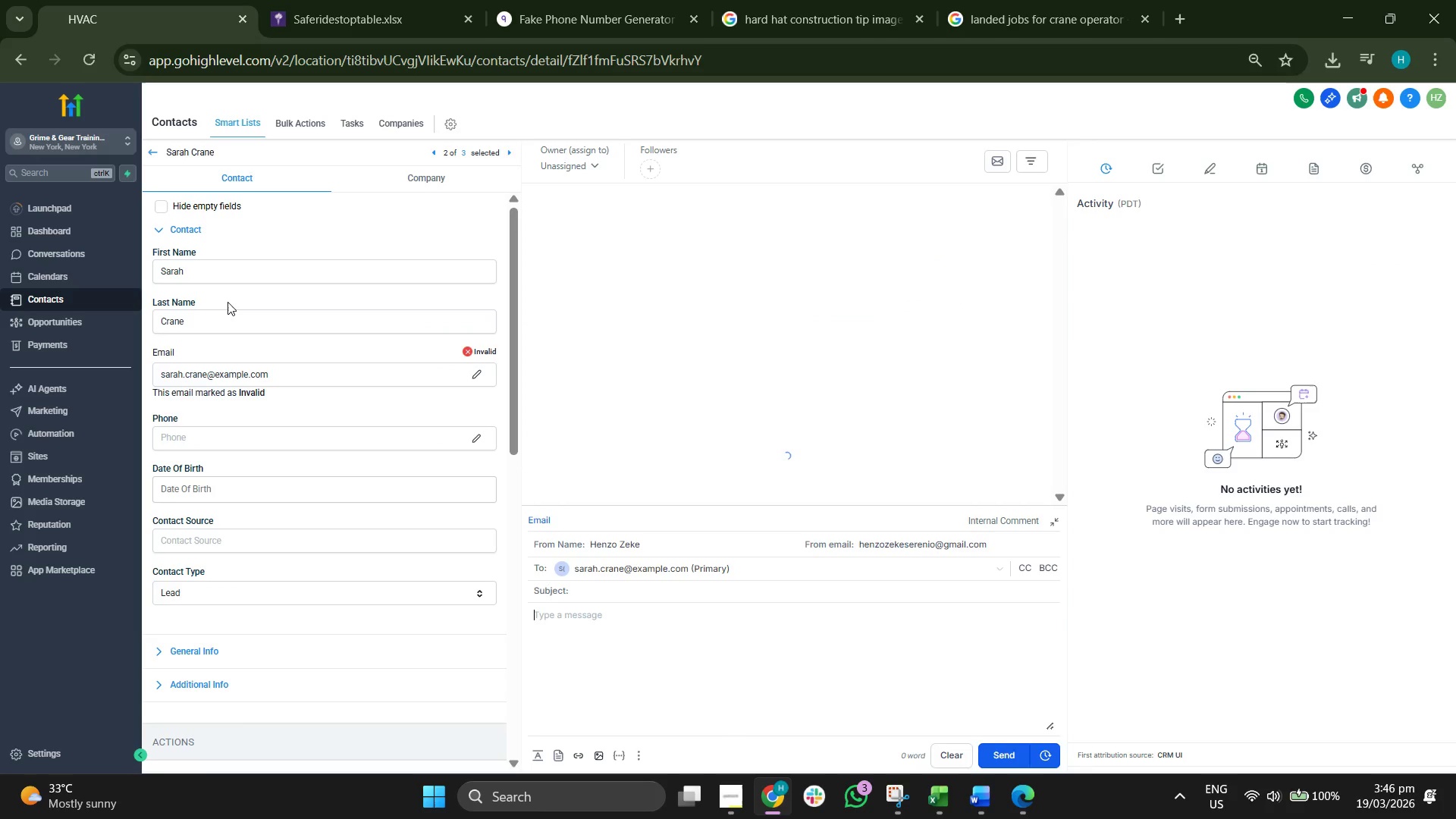 
scroll: coordinate [243, 302], scroll_direction: up, amount: 1.0
 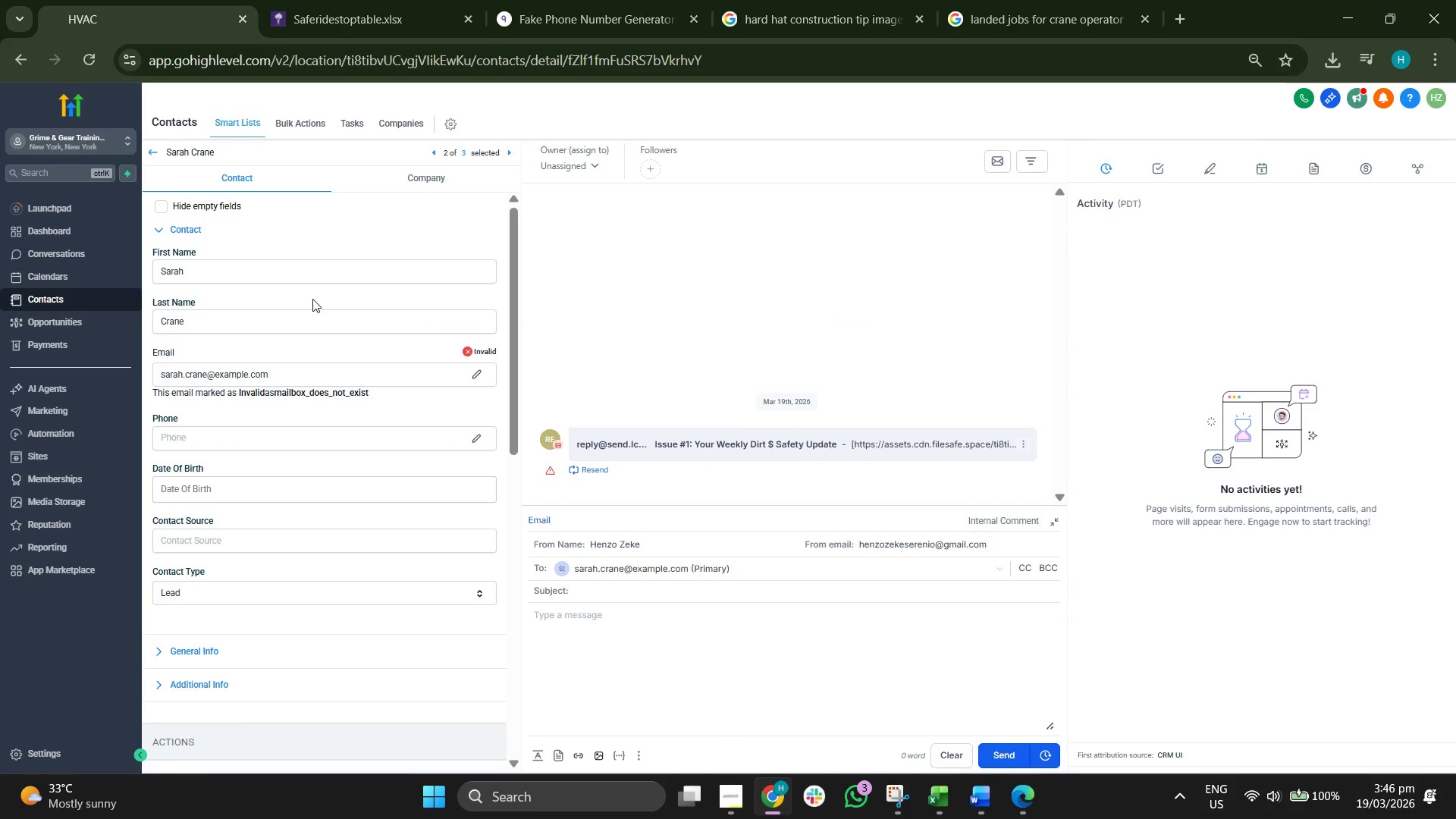 
scroll: coordinate [350, 376], scroll_direction: down, amount: 4.0
 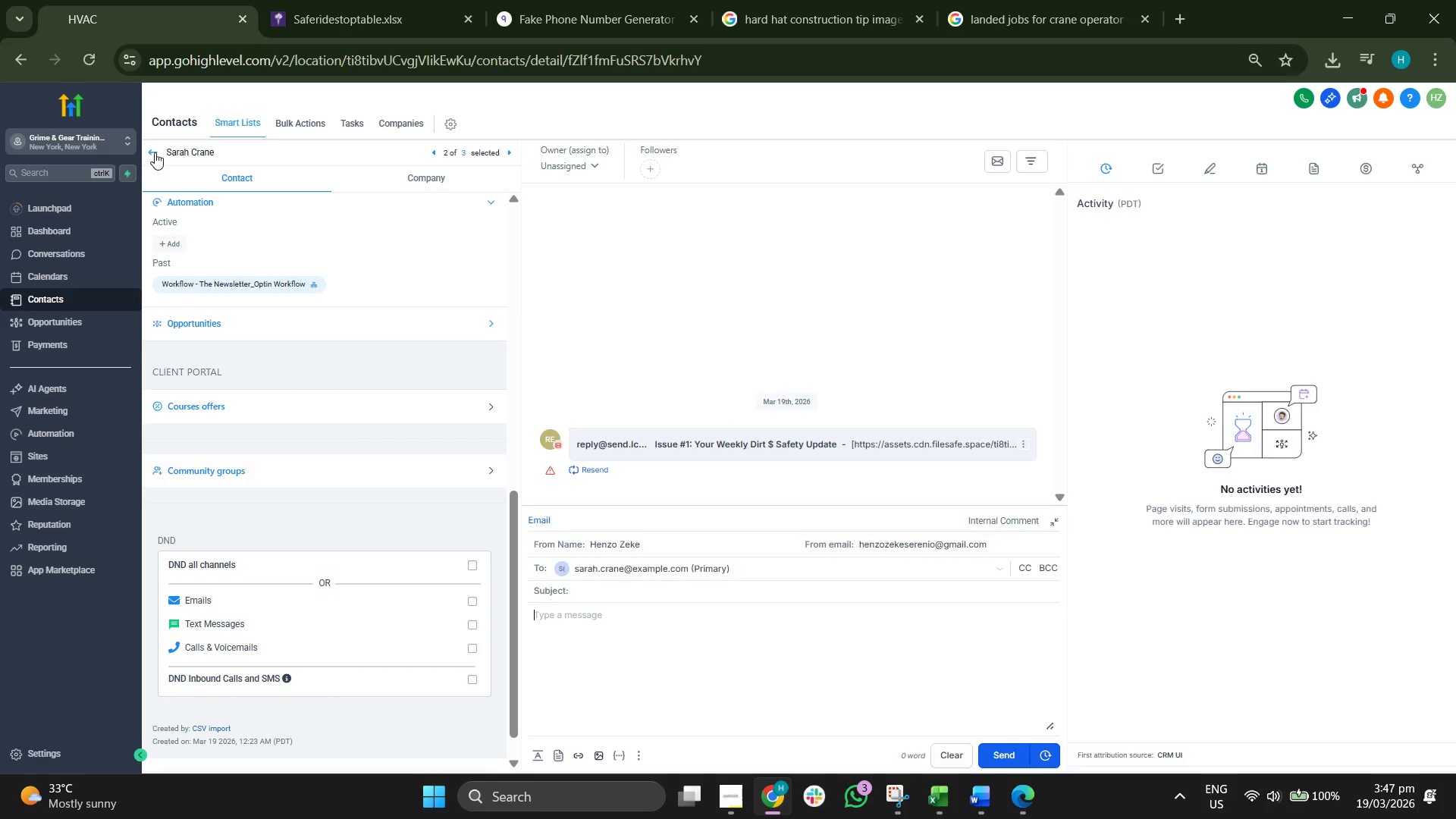 
left_click([155, 151])
 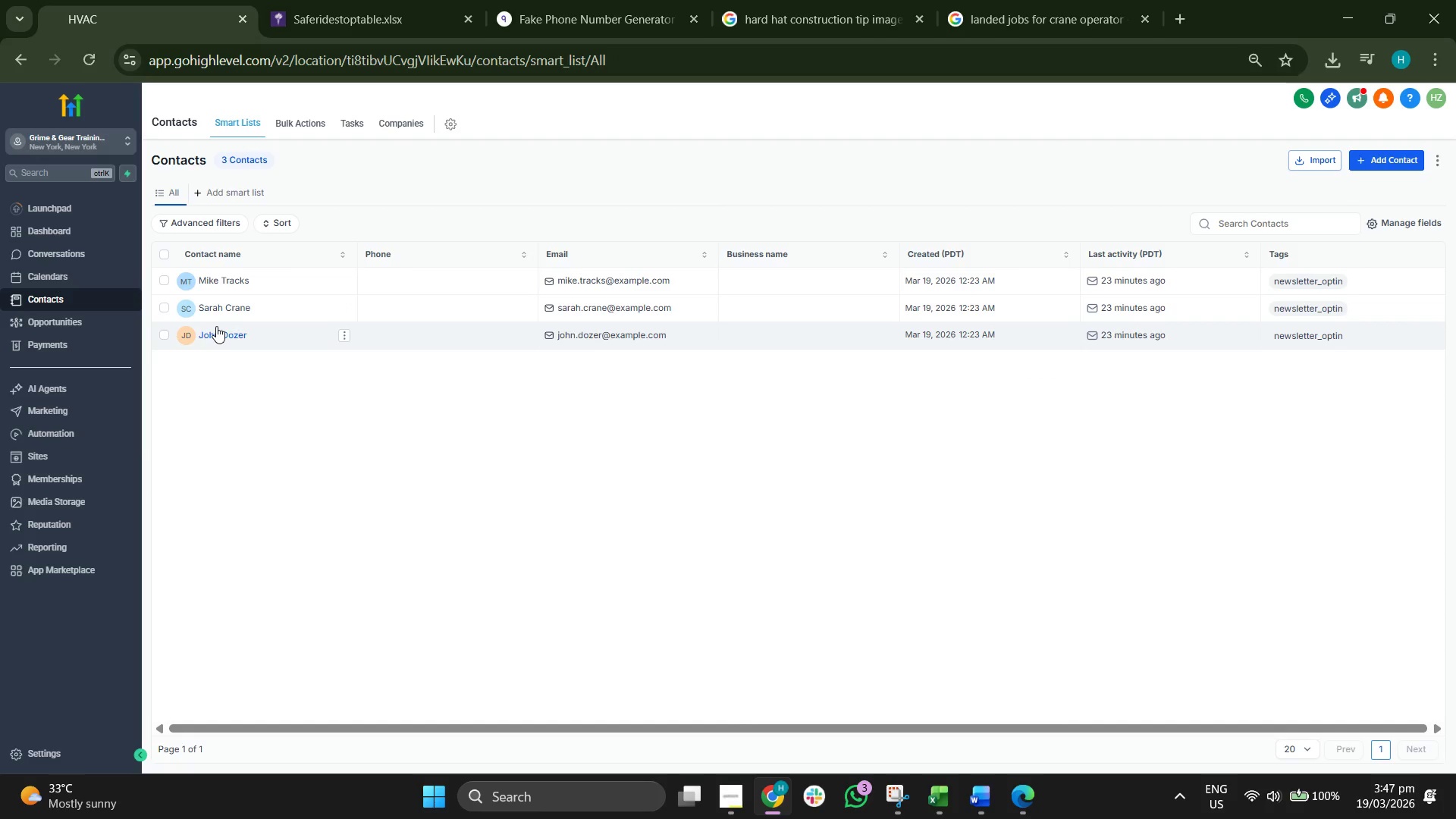 
wait(5.05)
 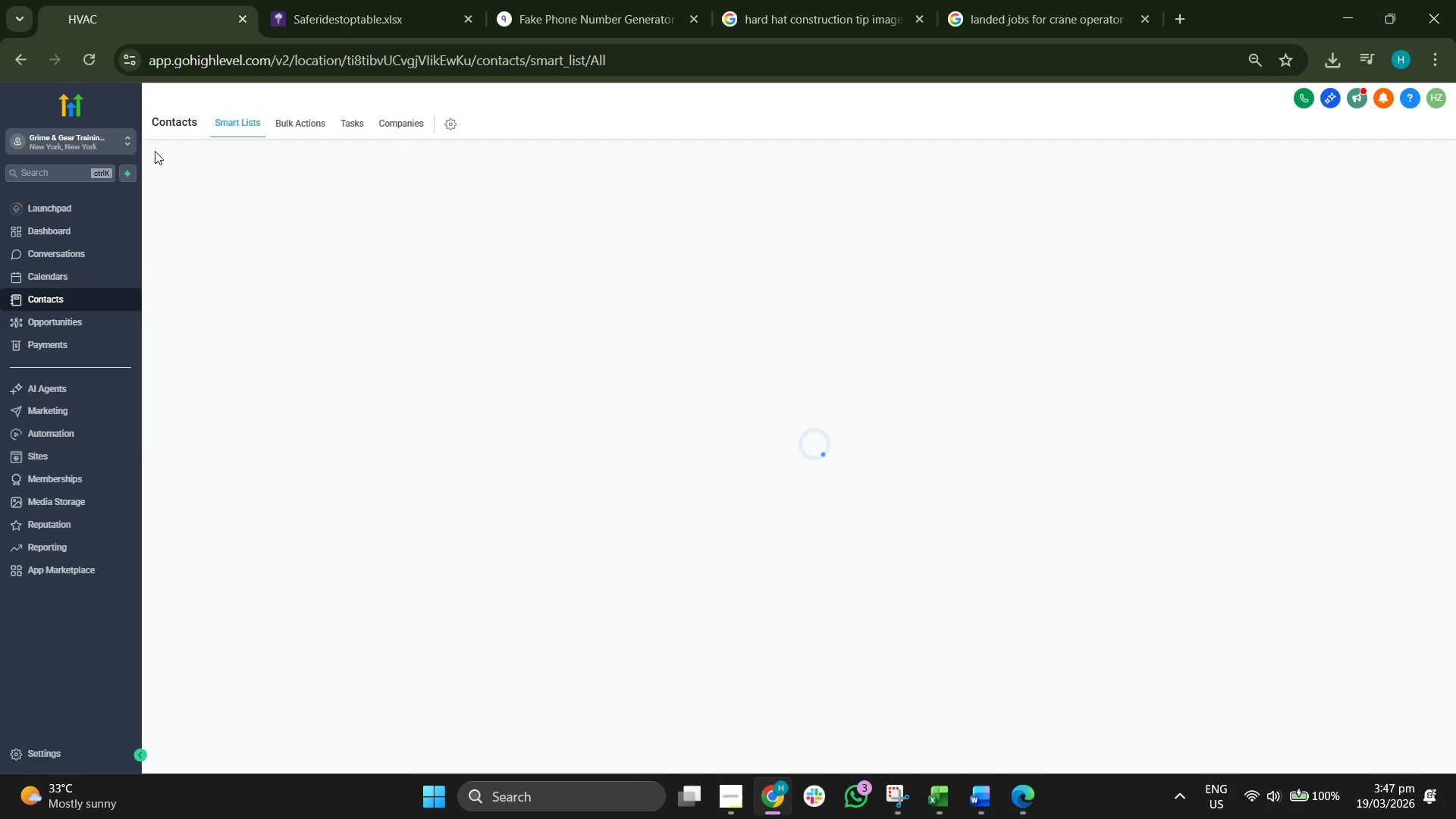 
left_click([217, 333])
 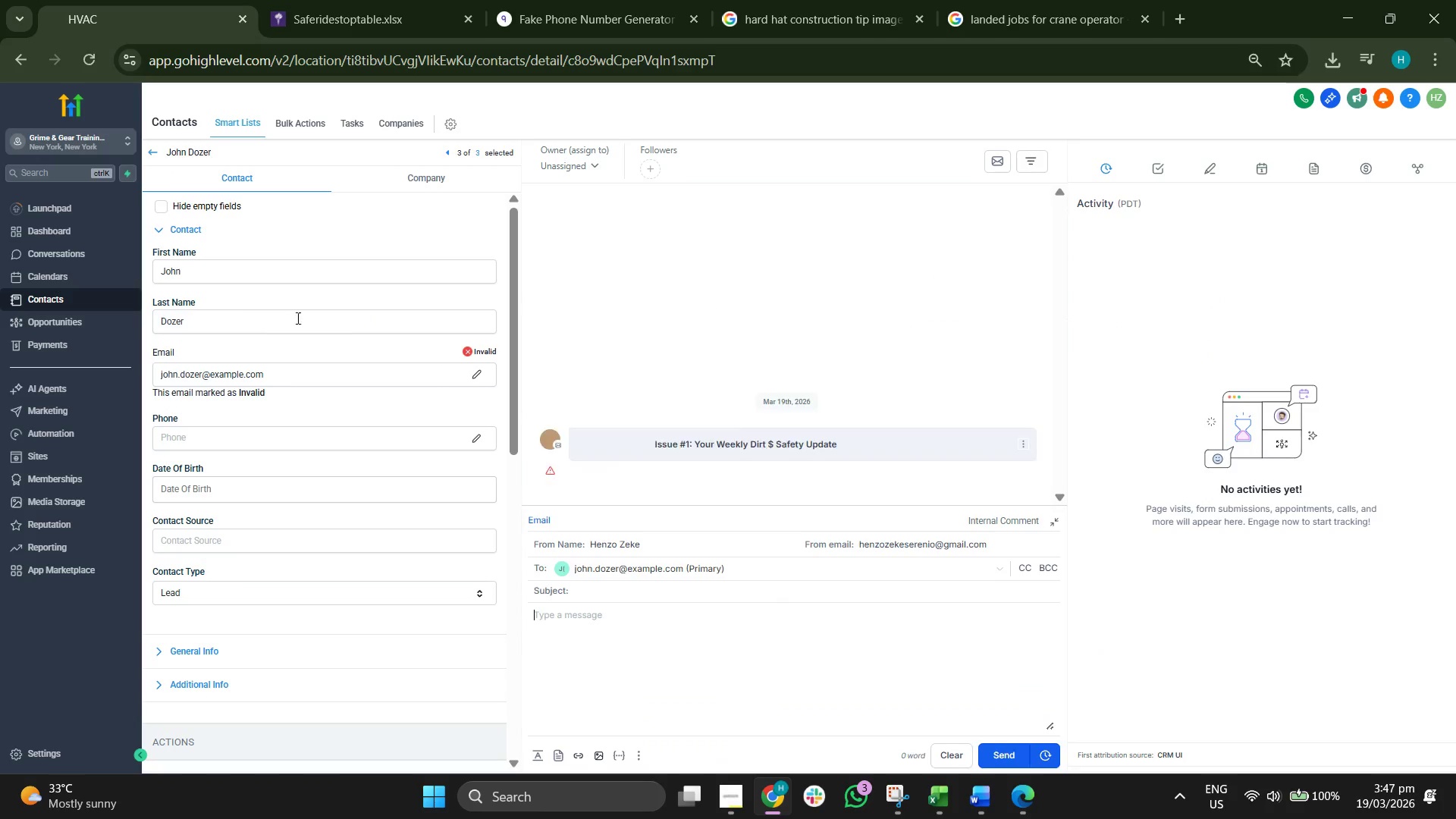 
scroll: coordinate [354, 271], scroll_direction: up, amount: 1.0
 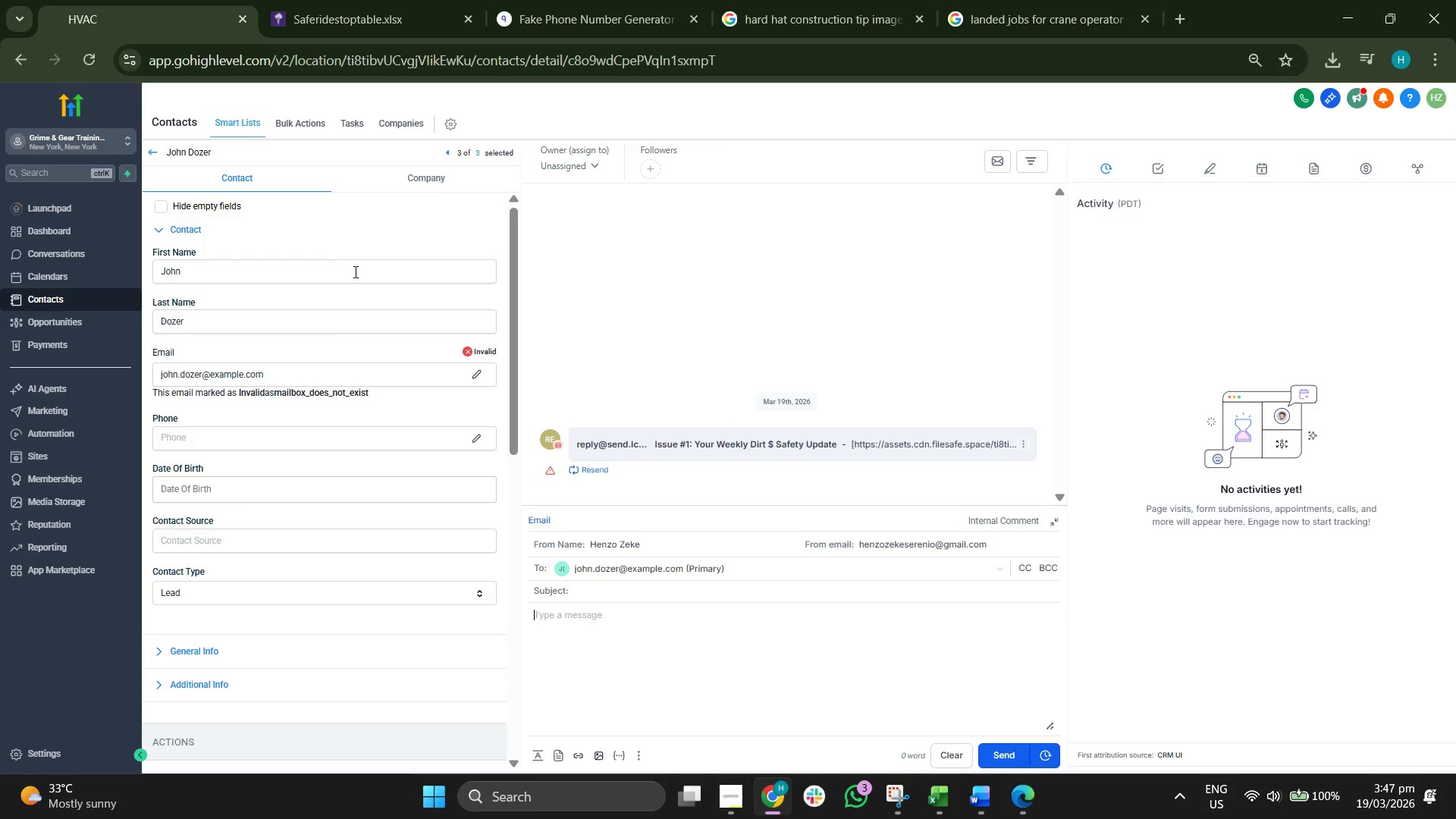 
scroll: coordinate [355, 271], scroll_direction: down, amount: 5.0
 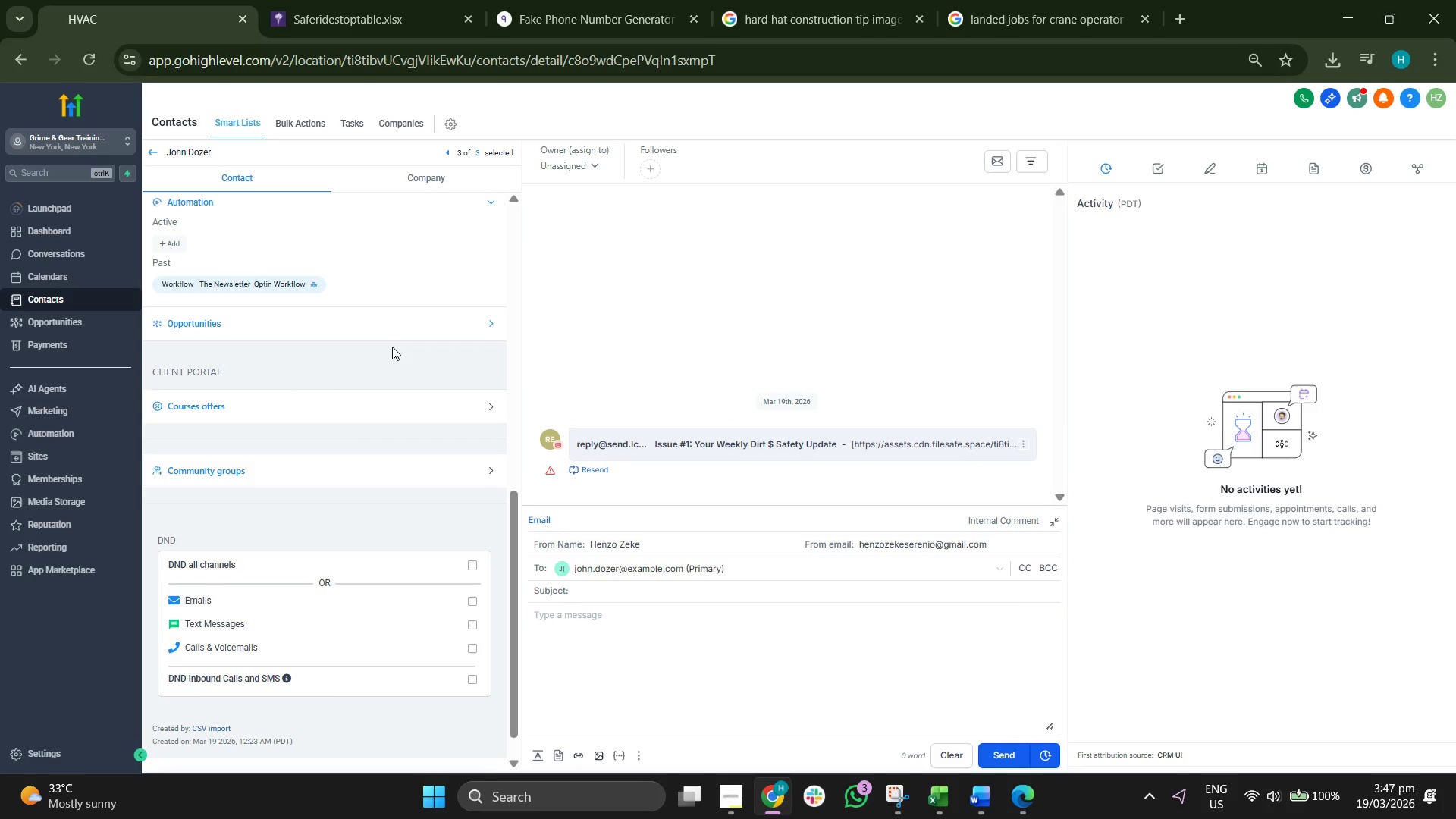 
scroll: coordinate [392, 347], scroll_direction: up, amount: 2.0
 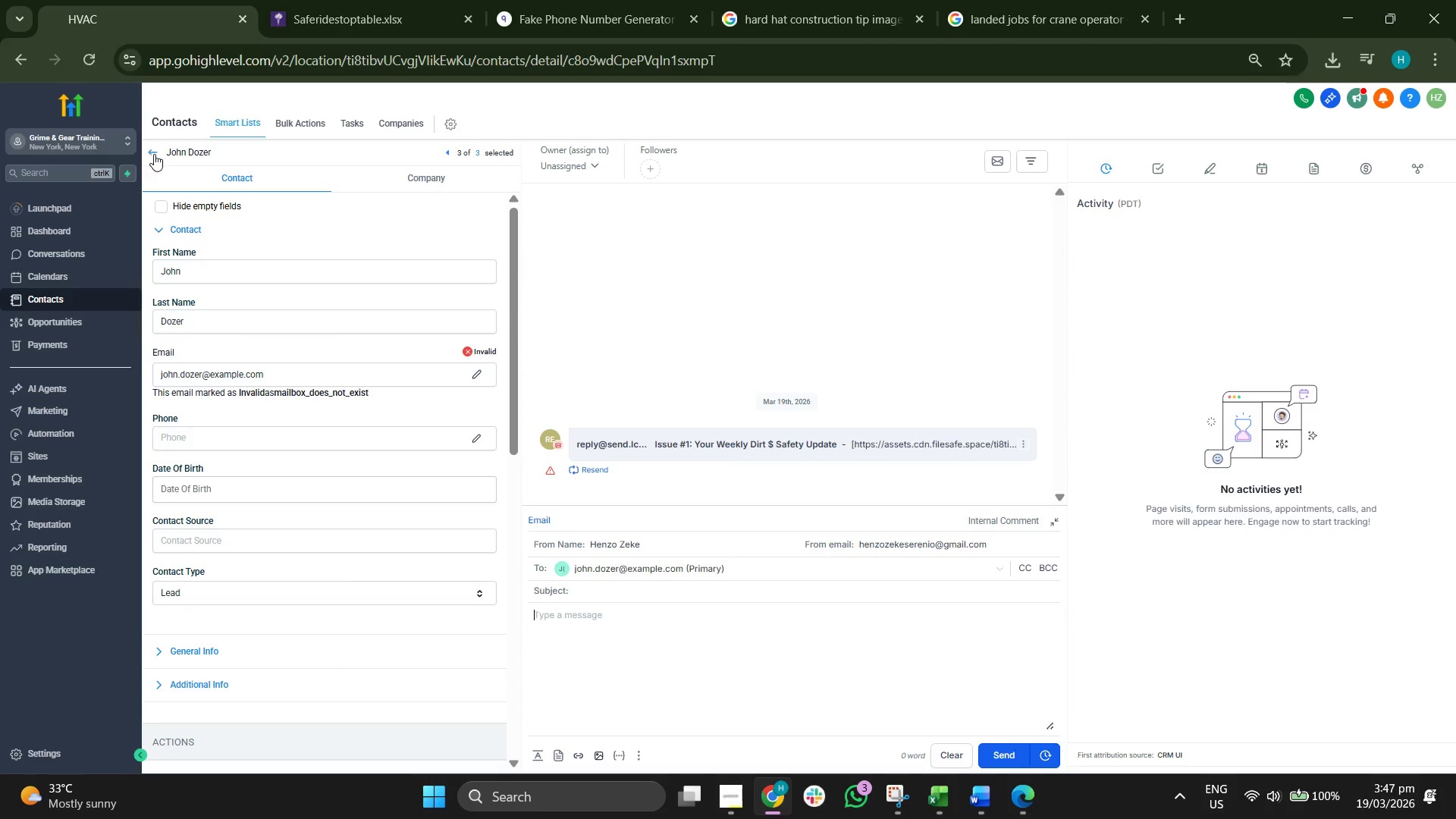 
left_click([154, 154])
 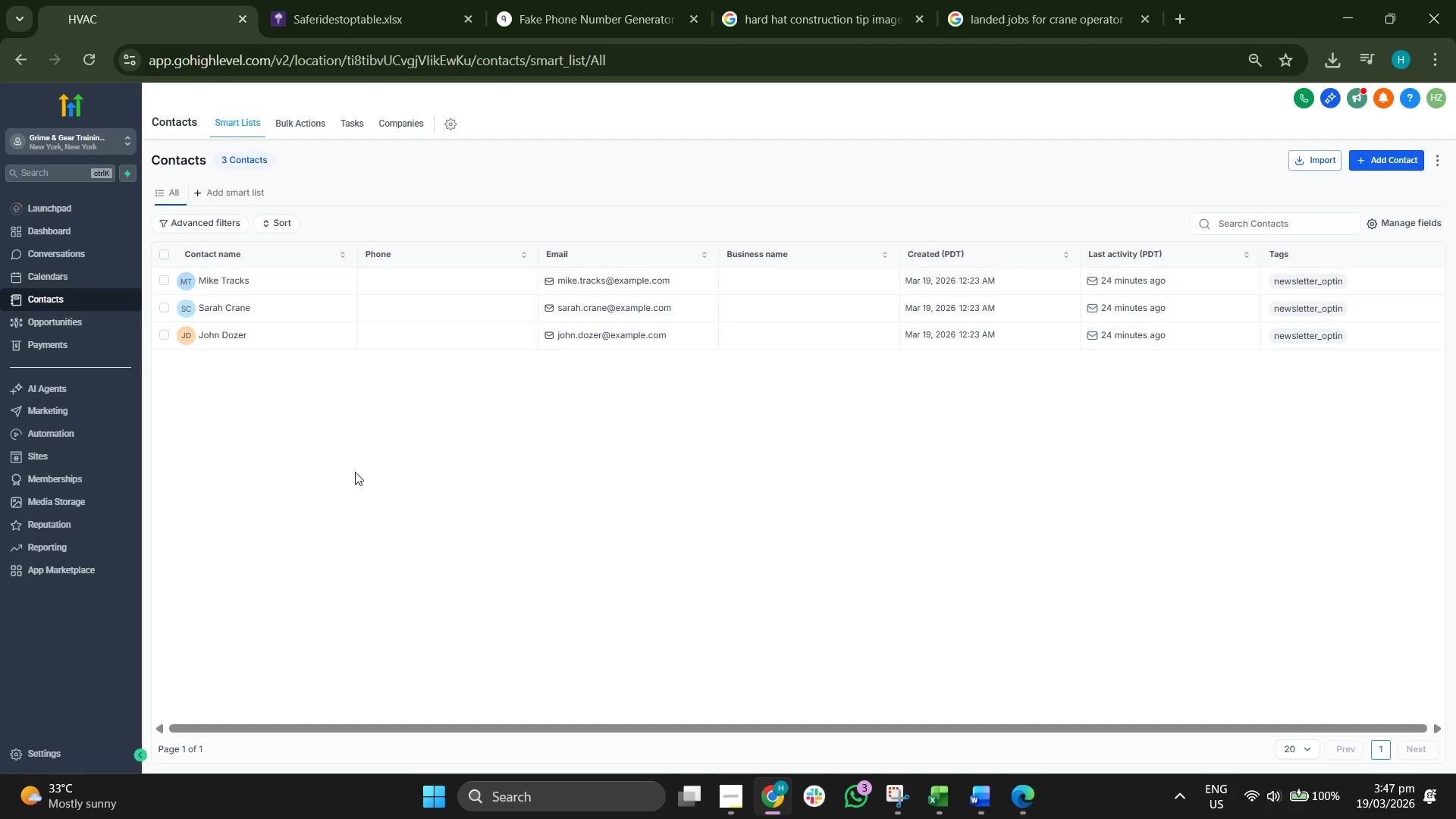 
wait(6.03)
 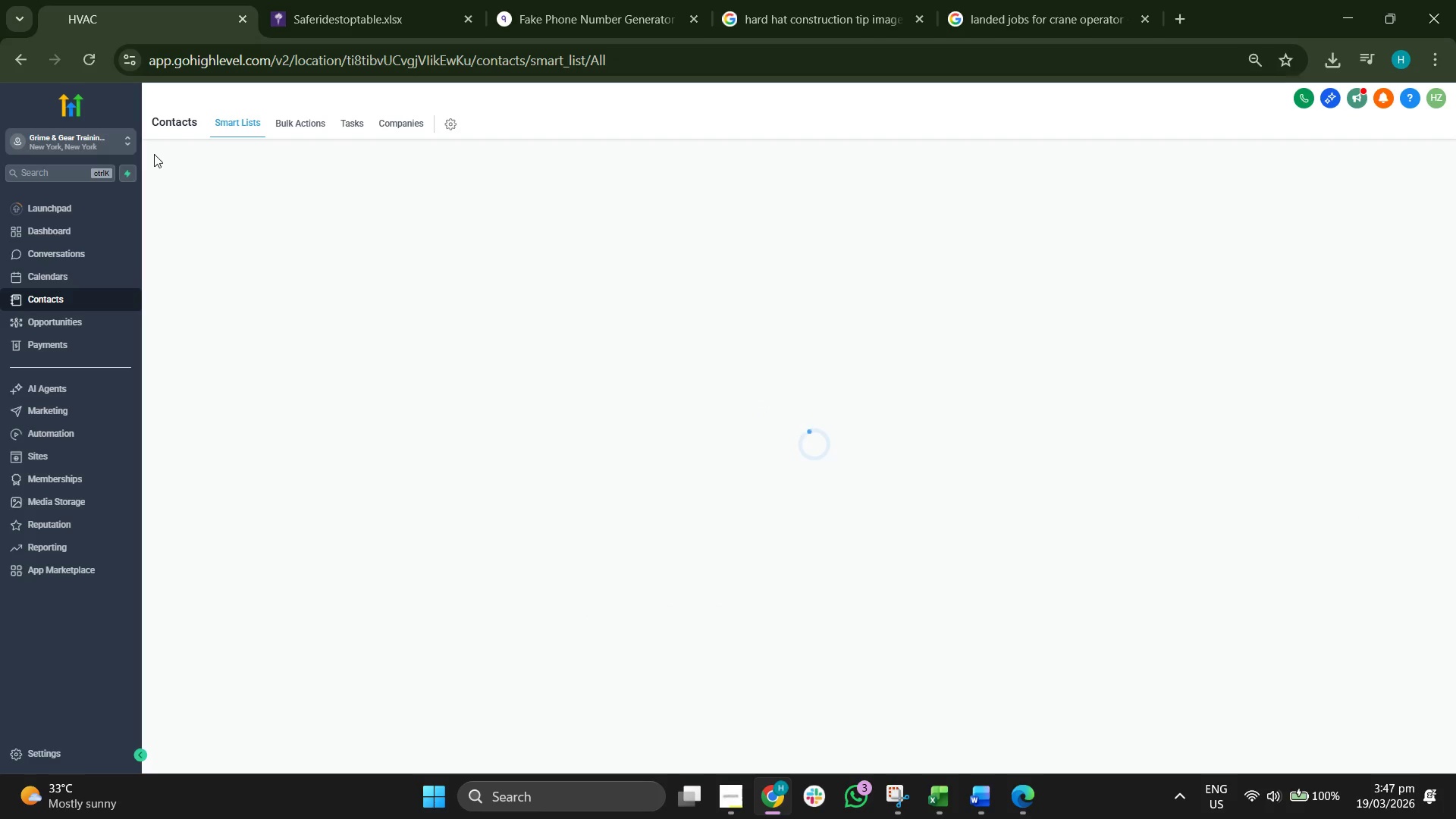 
left_click([723, 785])